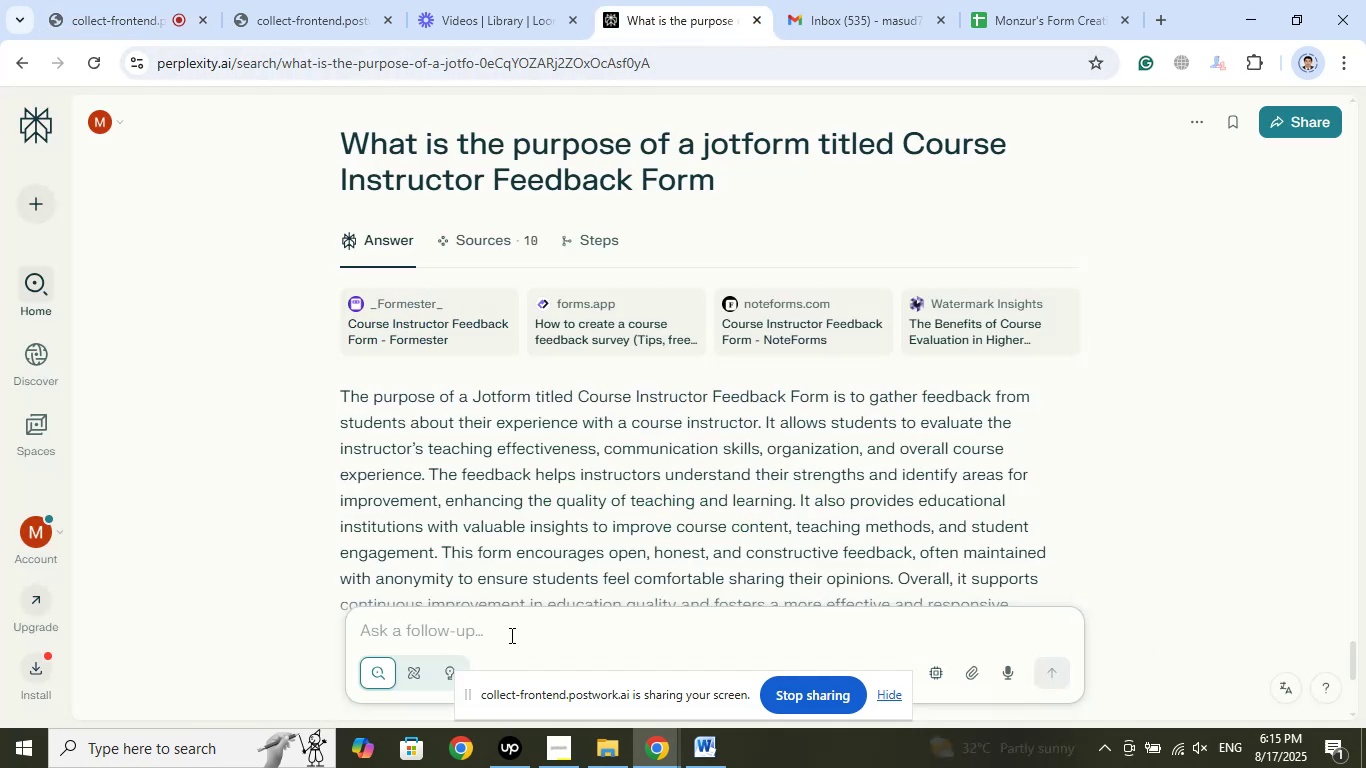 
type(in brief)
 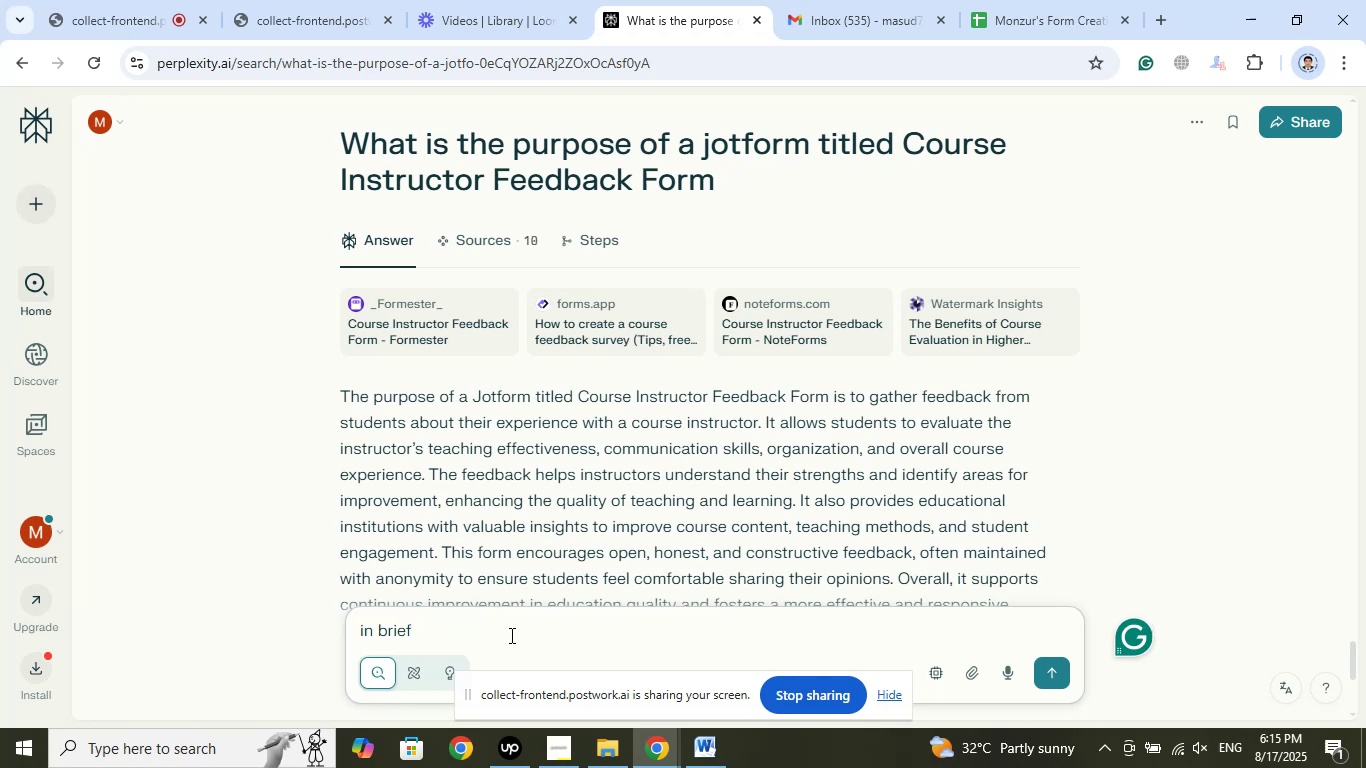 
key(Enter)
 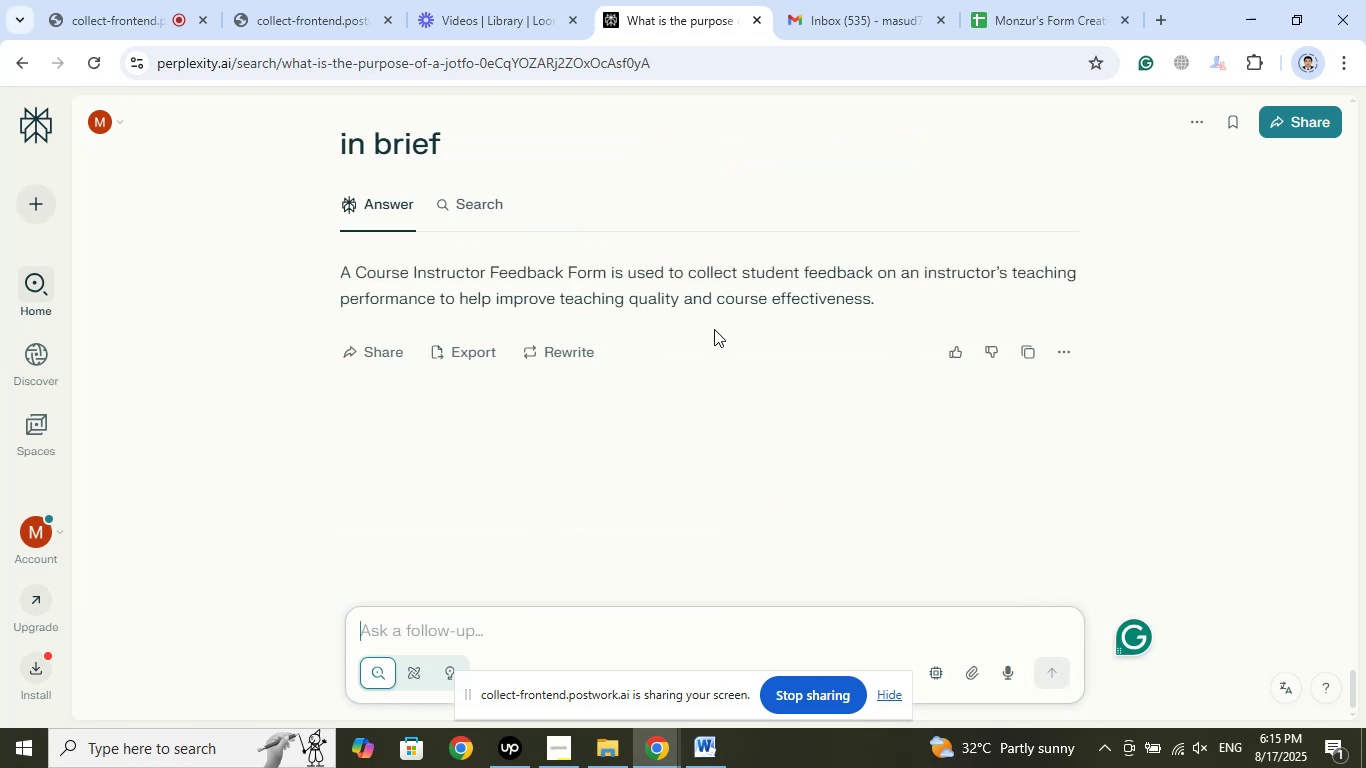 
wait(7.11)
 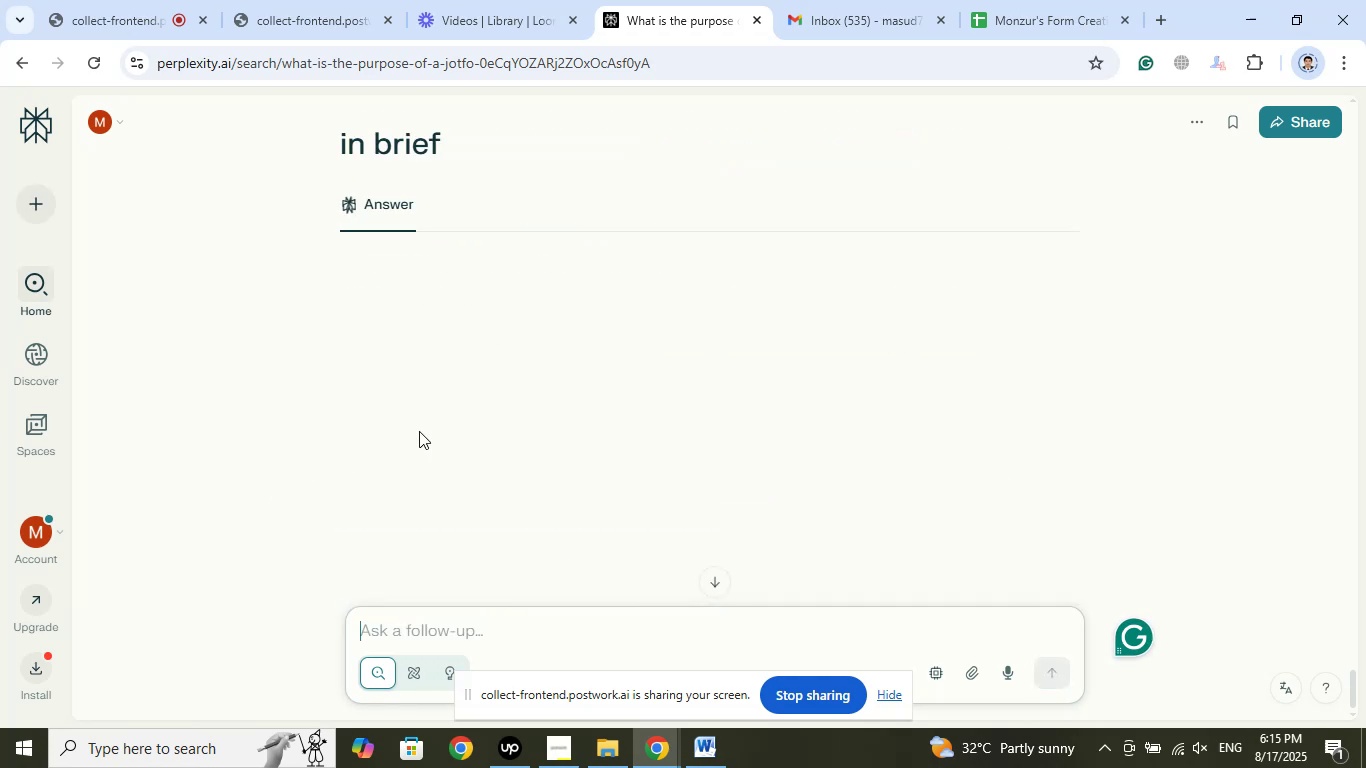 
left_click_drag(start_coordinate=[669, 272], to_coordinate=[877, 290])
 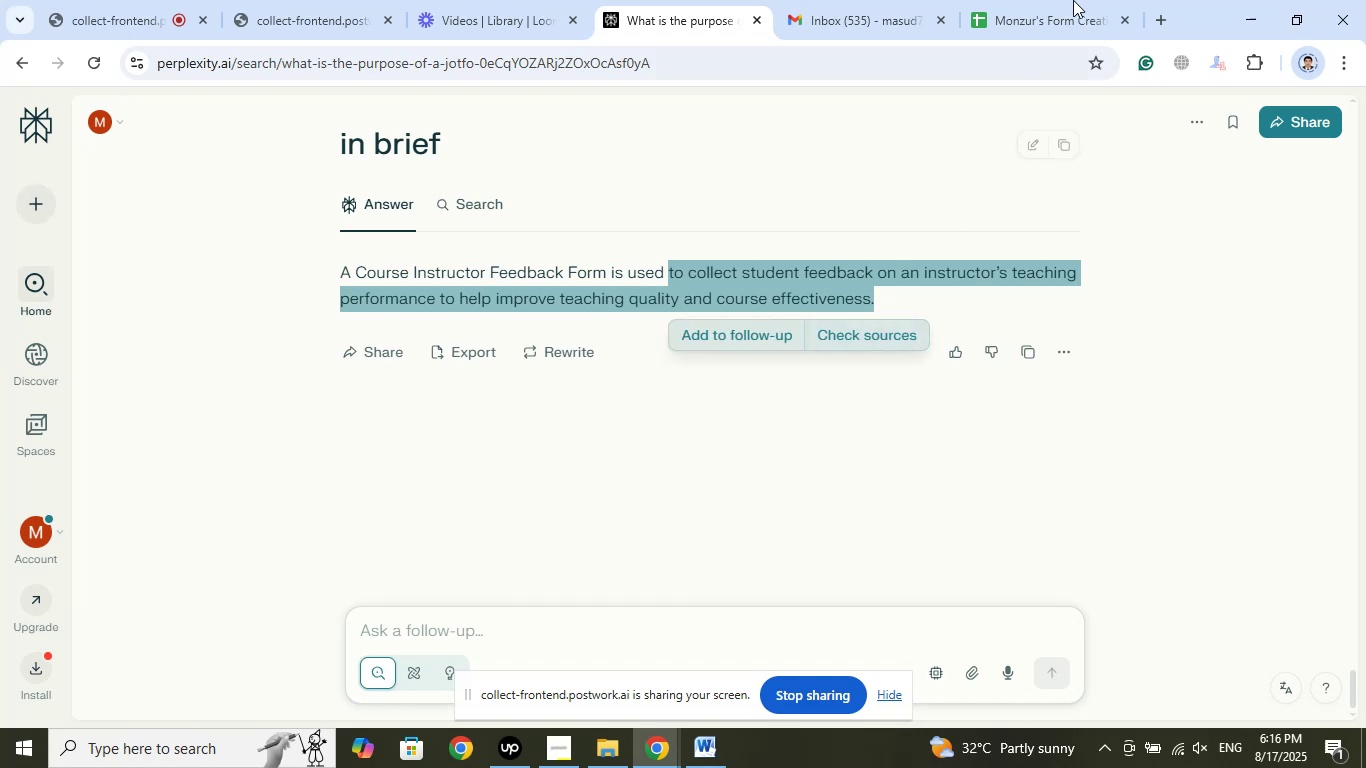 
left_click([1061, 0])
 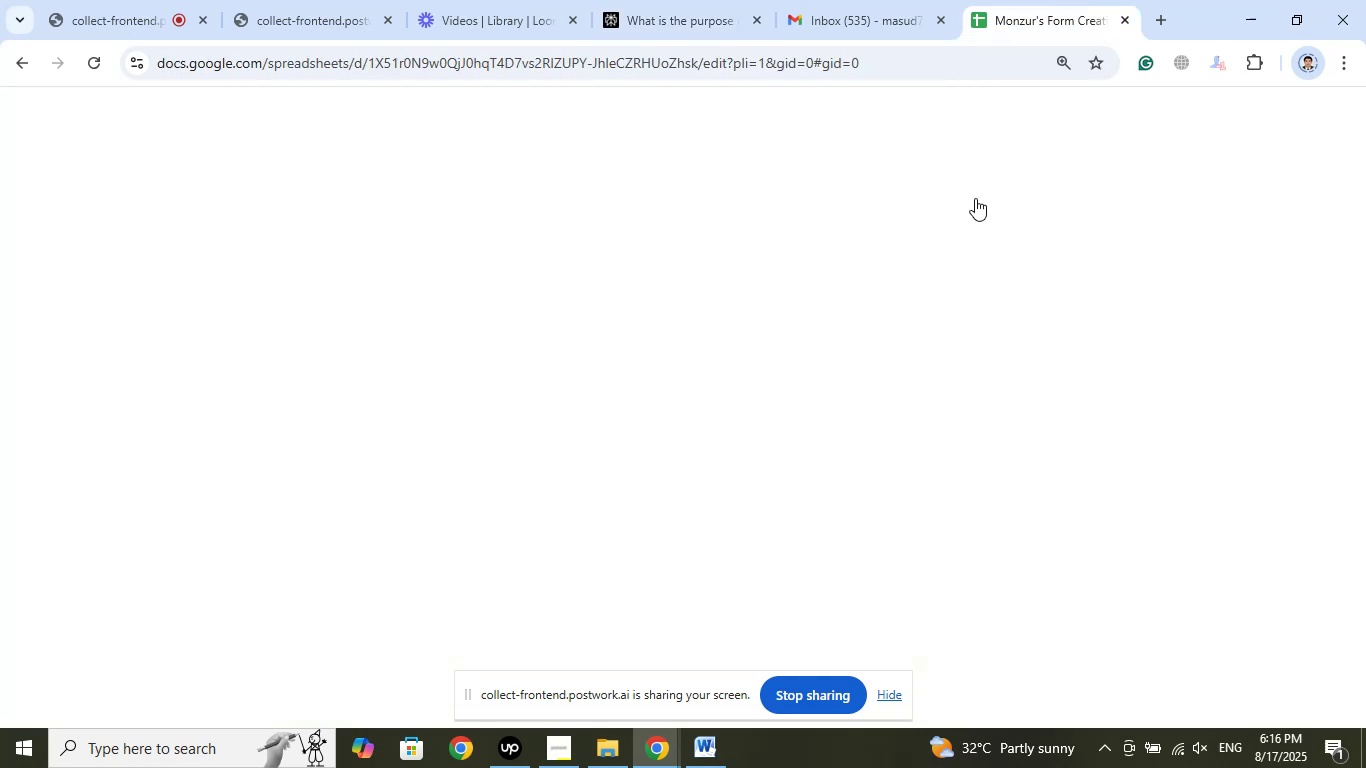 
mouse_move([899, 349])
 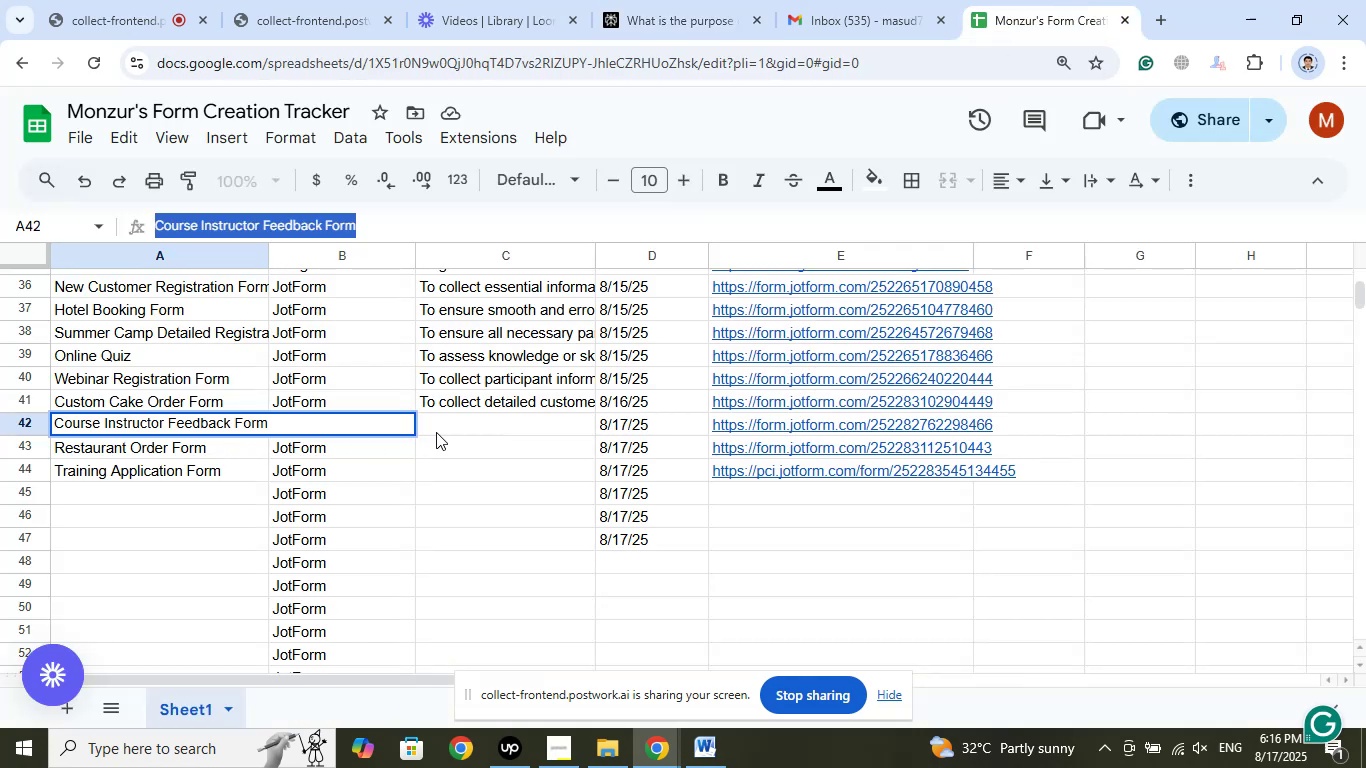 
left_click([476, 421])
 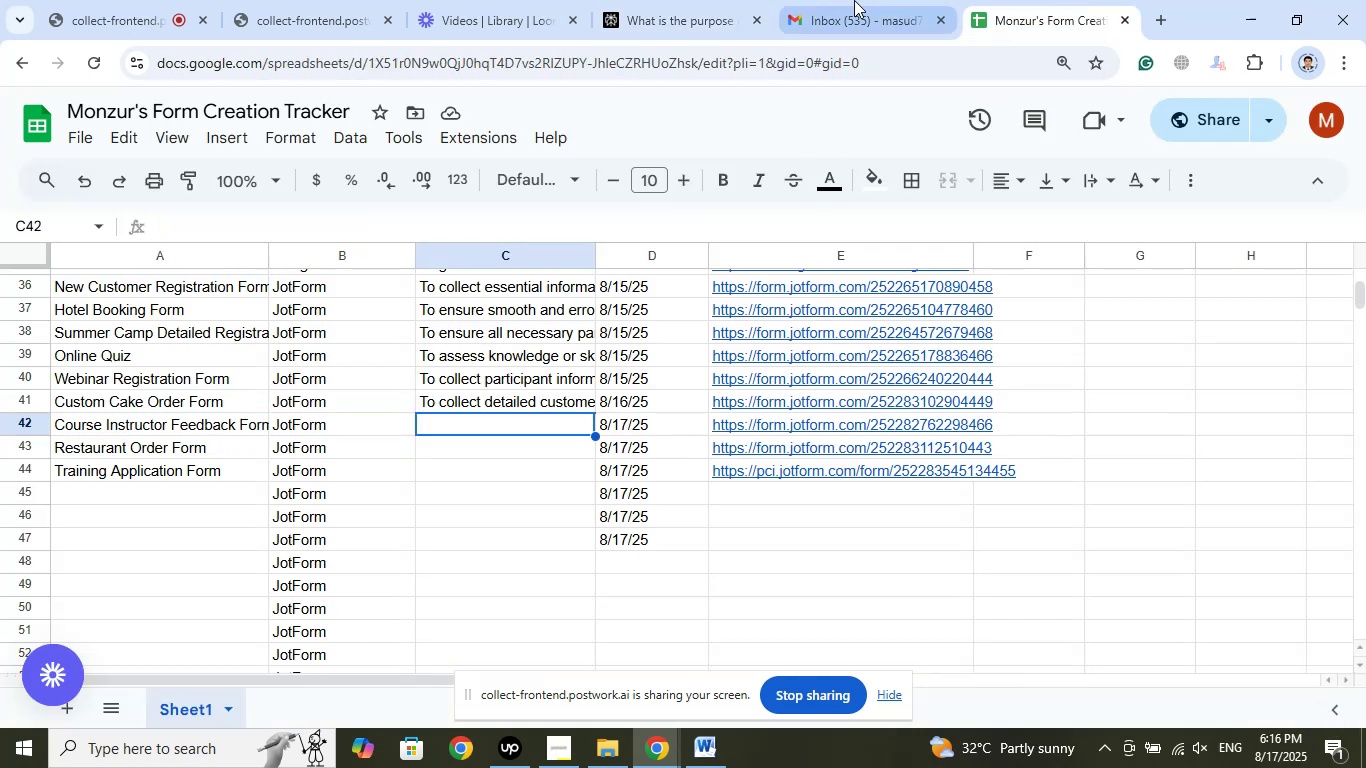 
left_click([710, 0])
 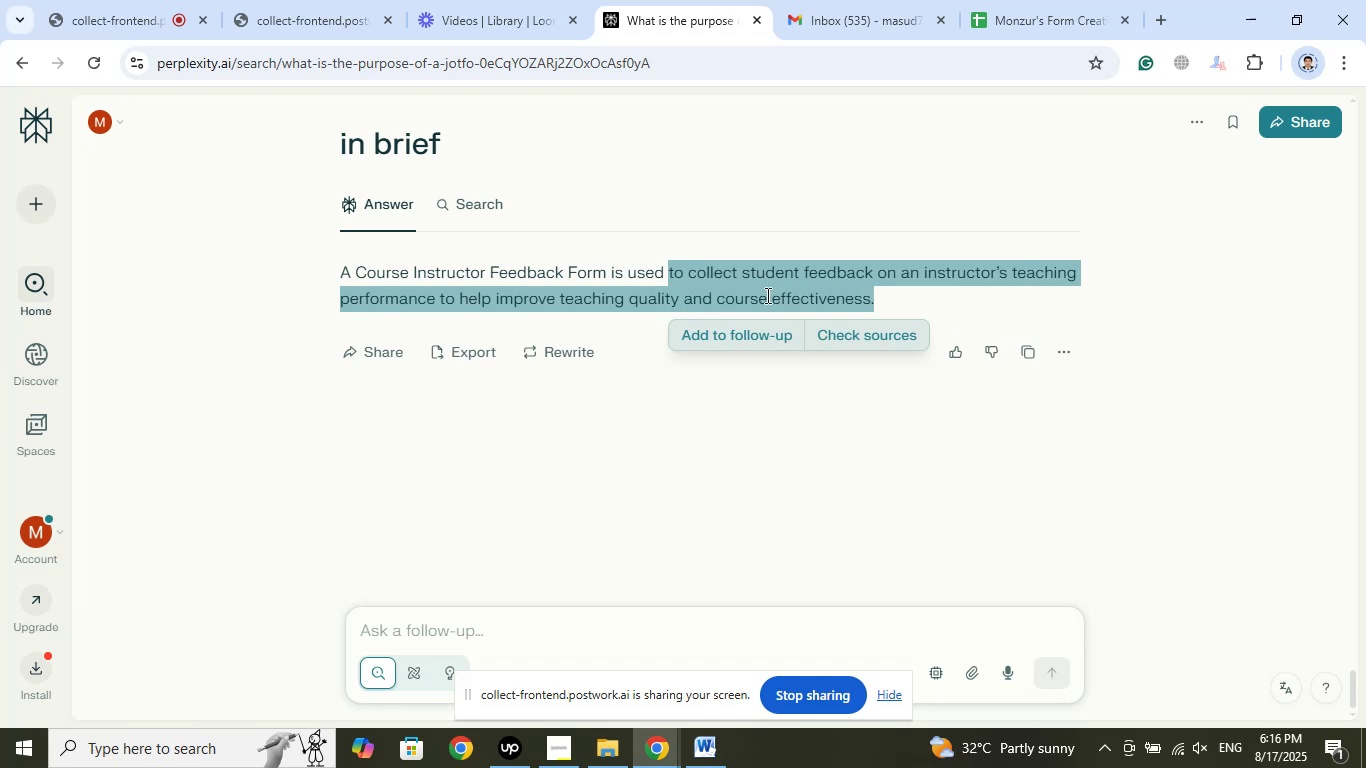 
right_click([765, 292])
 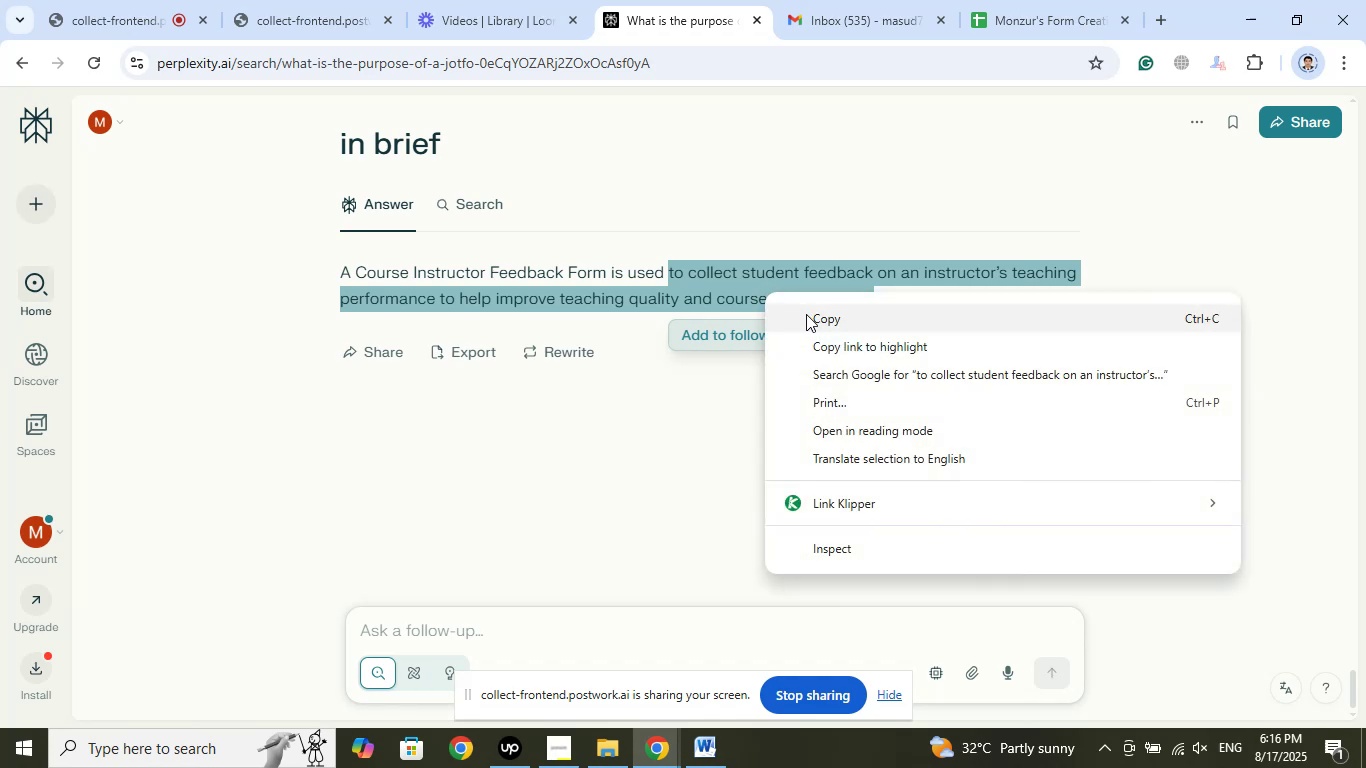 
left_click([807, 314])
 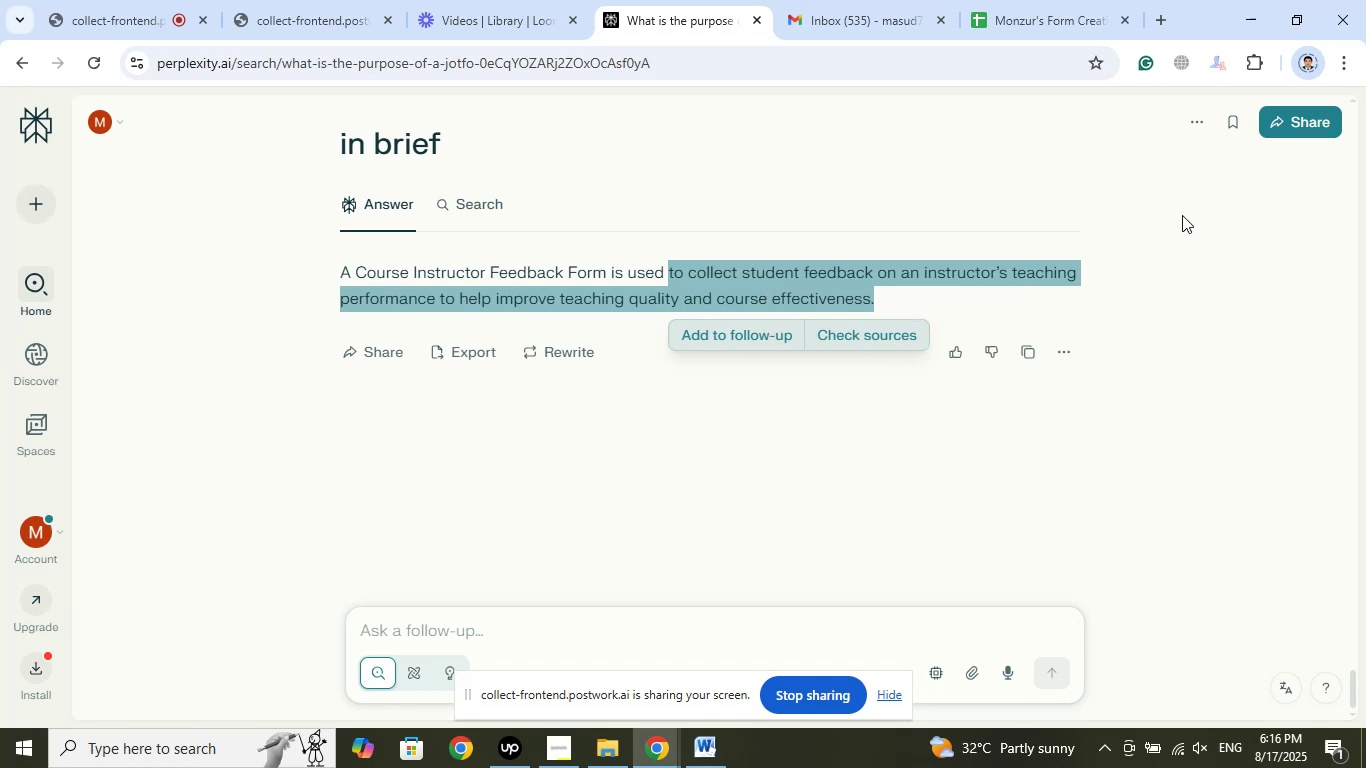 
left_click([1022, 0])
 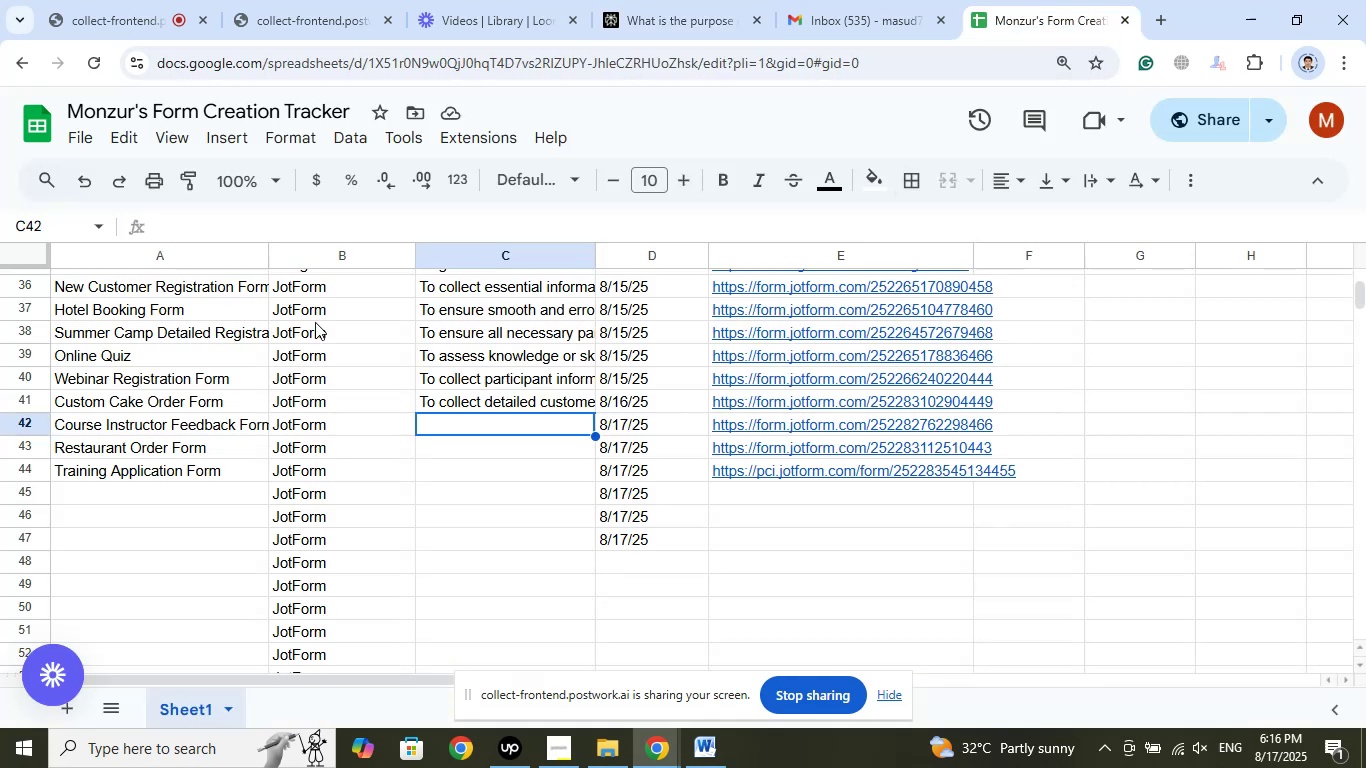 
left_click([197, 220])
 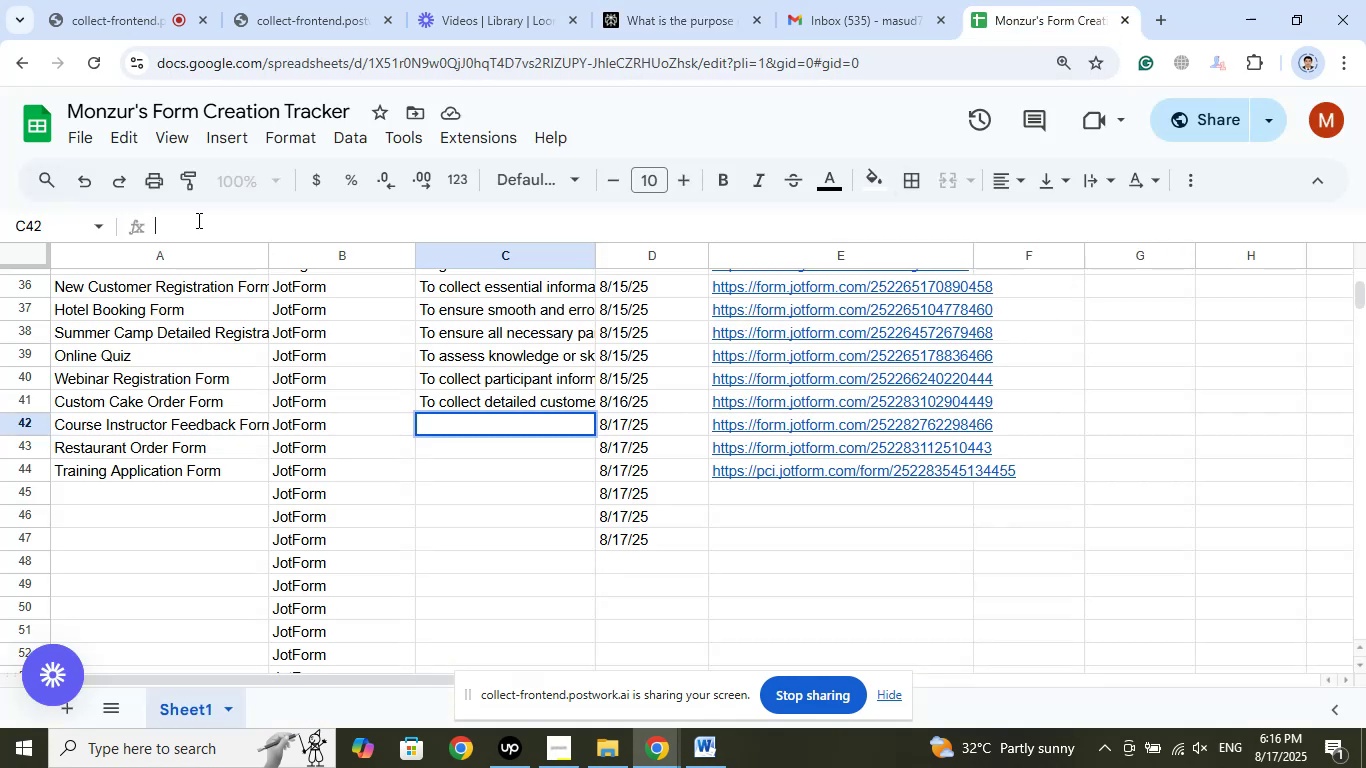 
right_click([197, 220])
 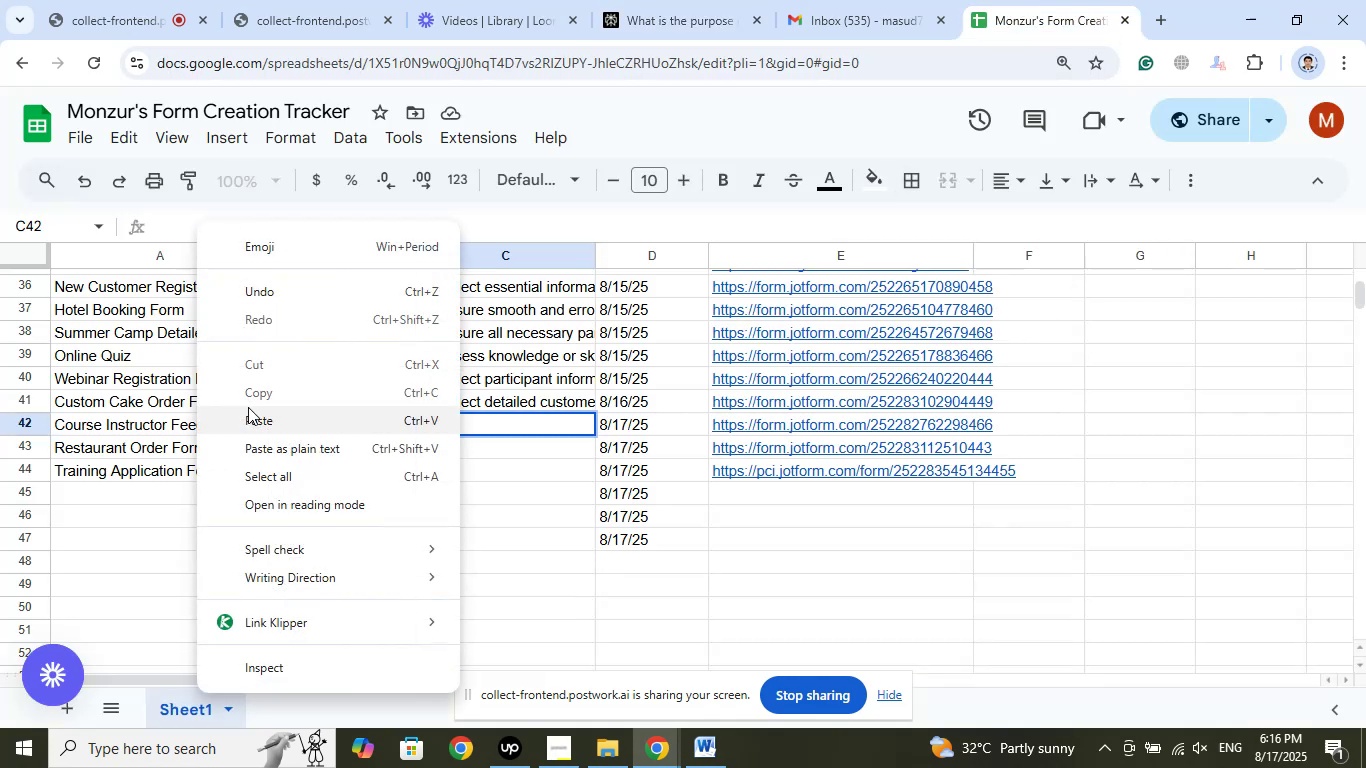 
left_click([248, 418])
 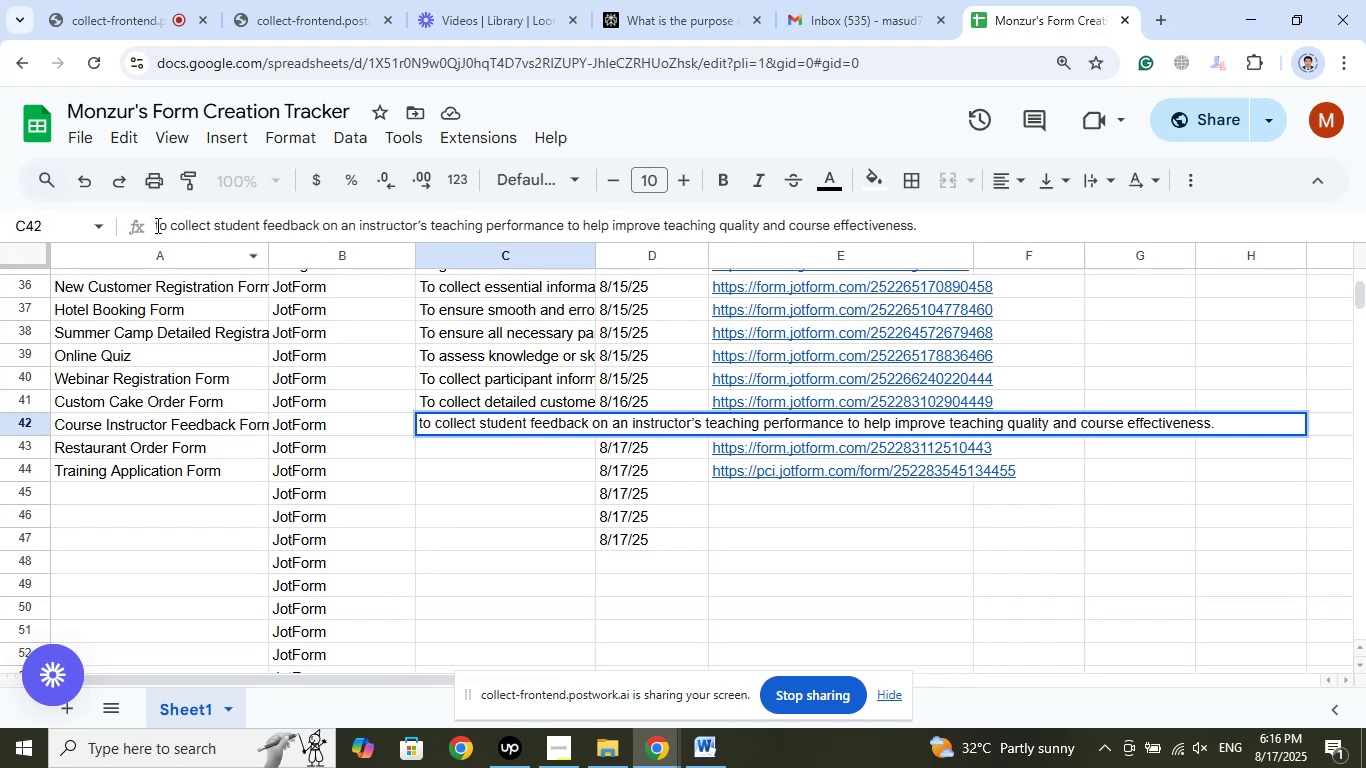 
left_click([156, 225])
 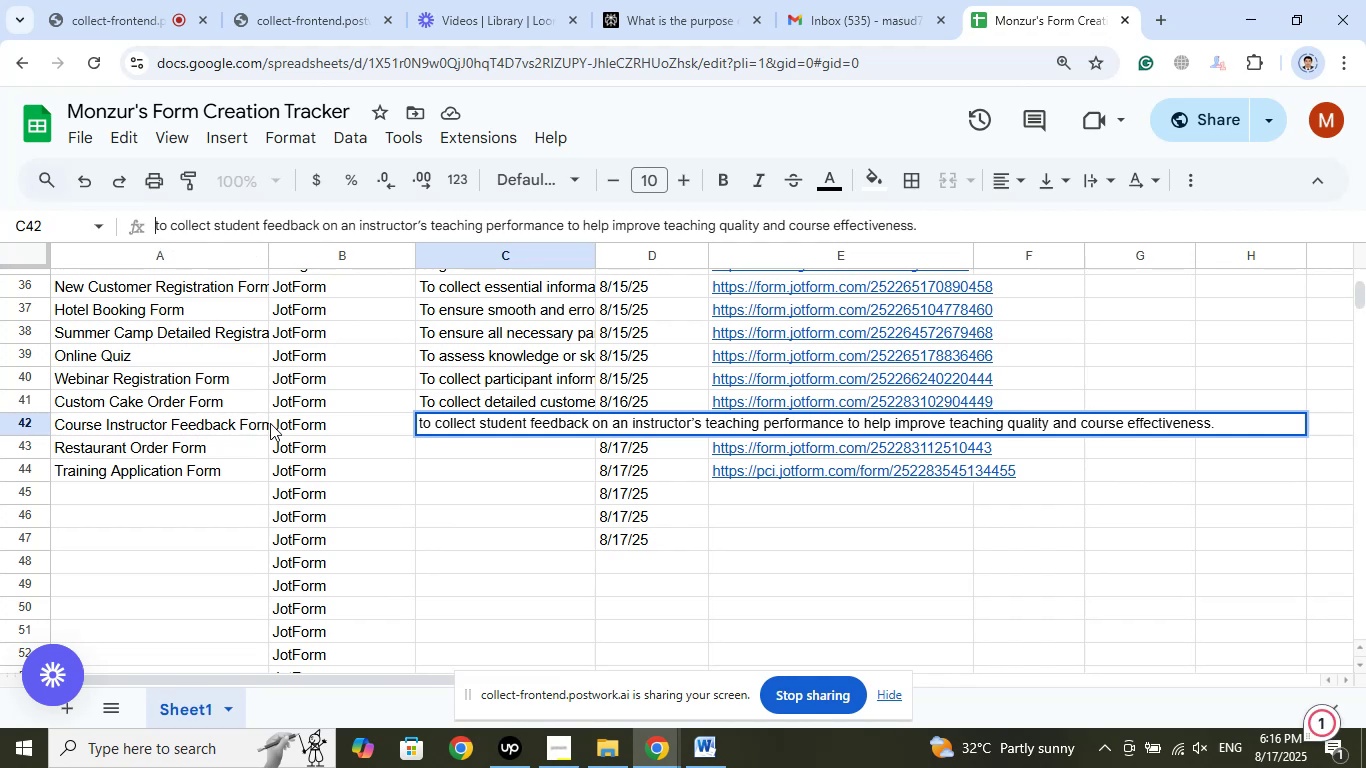 
key(Shift+ShiftLeft)
 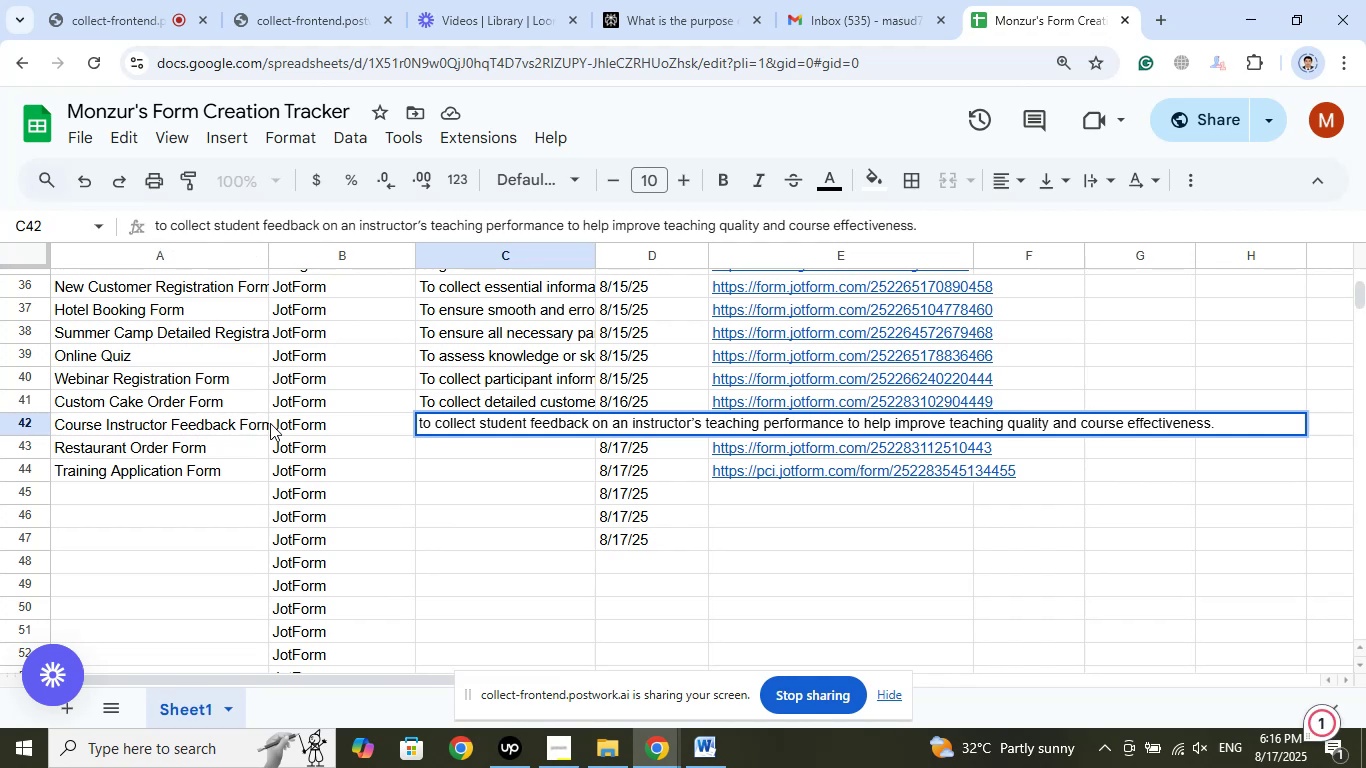 
key(Shift+ArrowRight)
 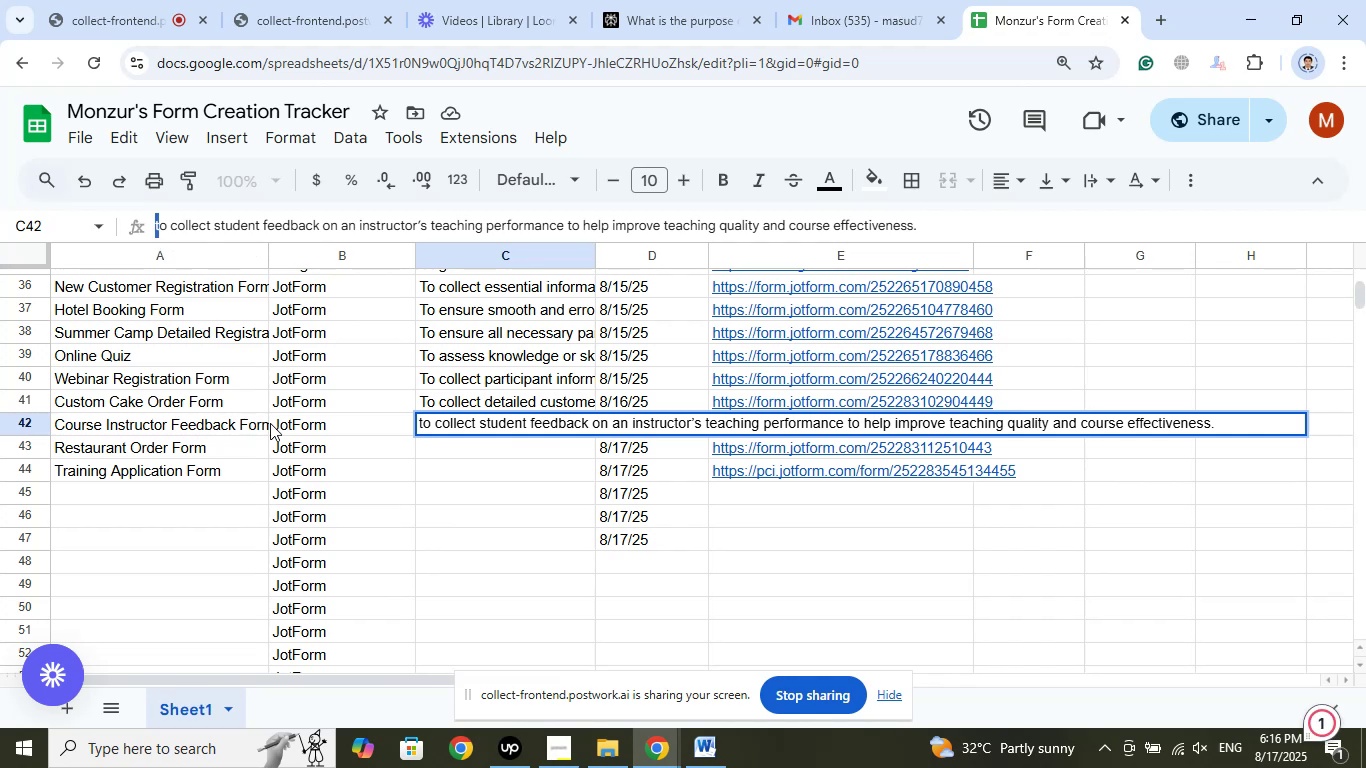 
key(T)
 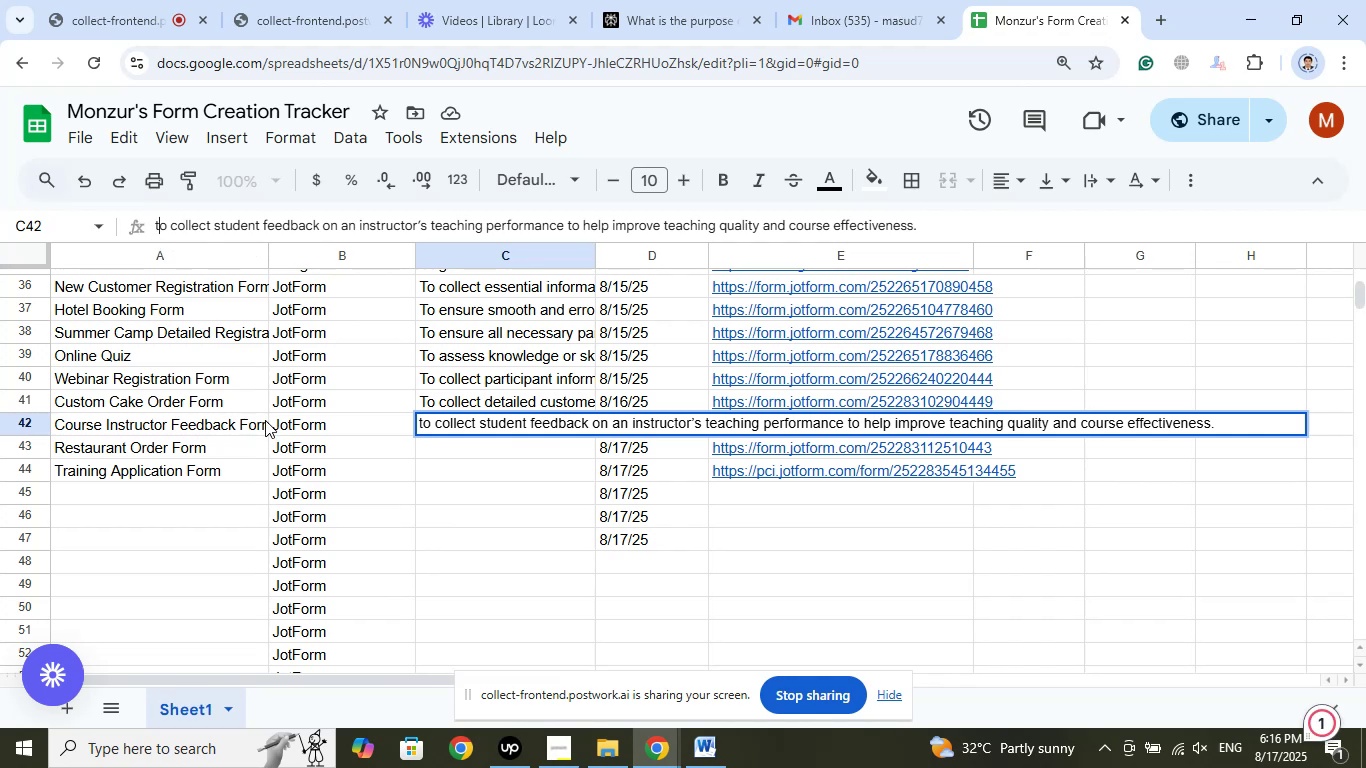 
key(Backspace)
 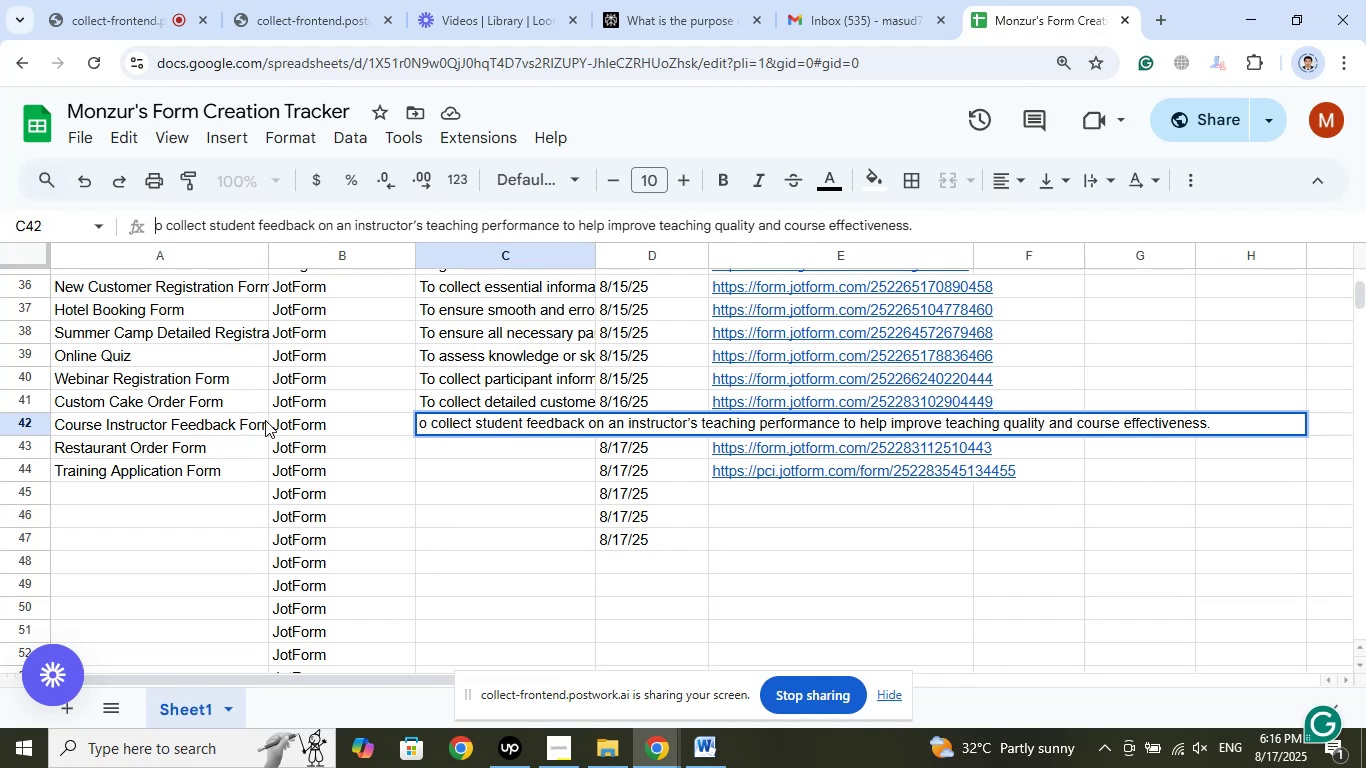 
key(Shift+T)
 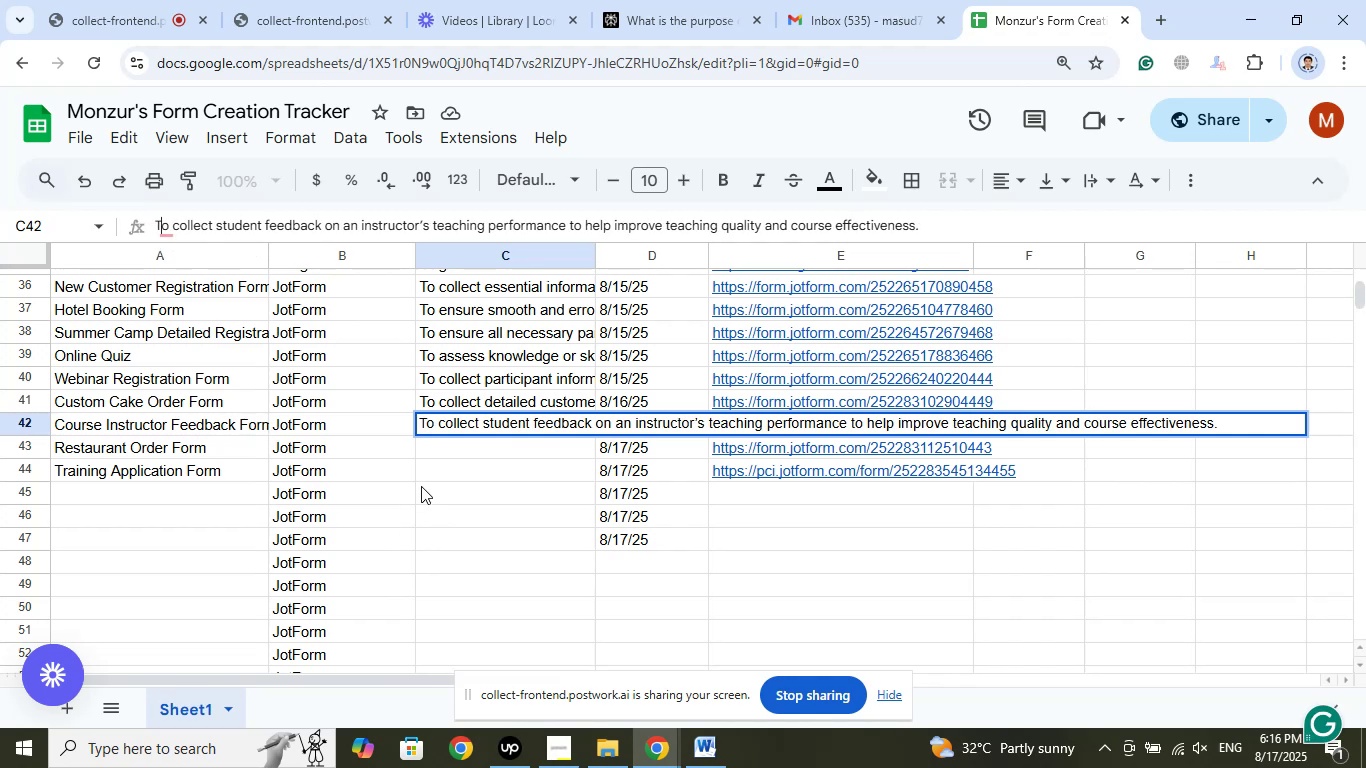 
left_click([424, 452])
 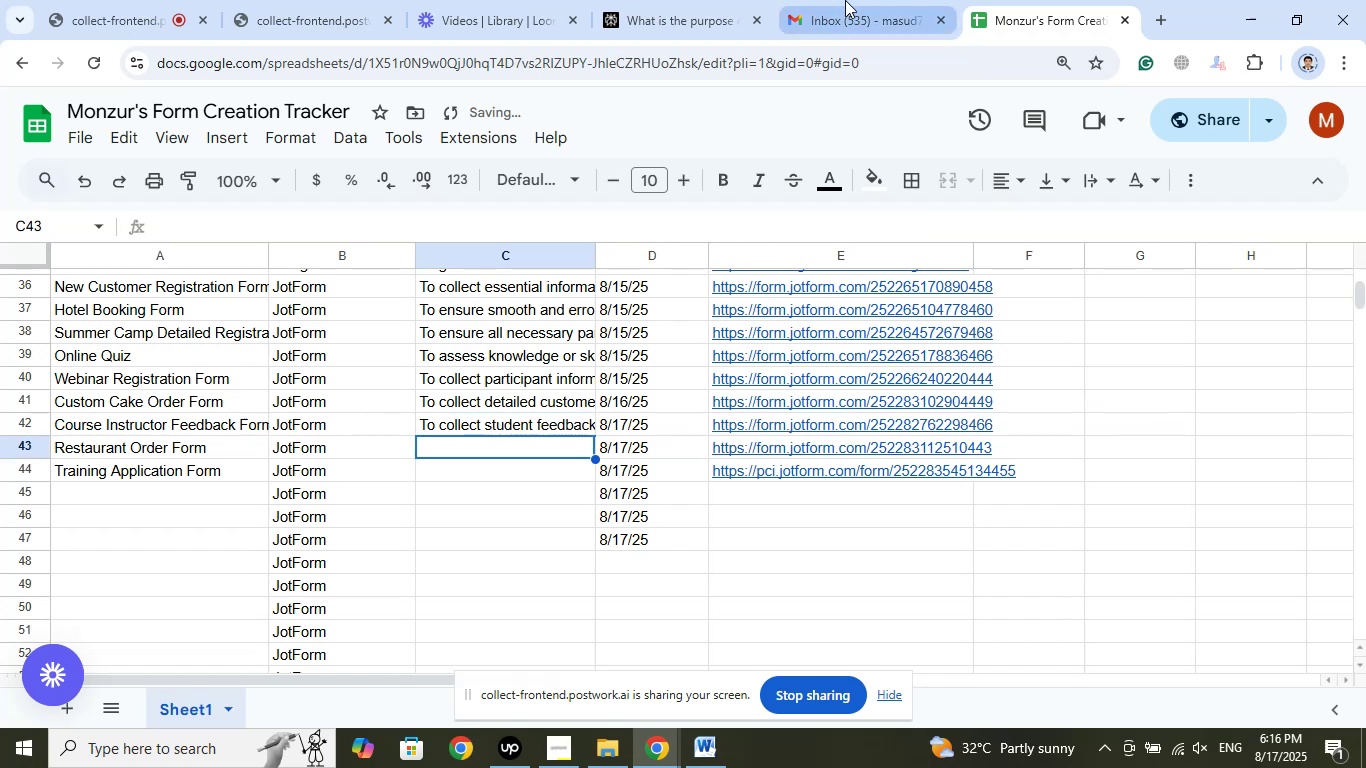 
left_click([706, 0])
 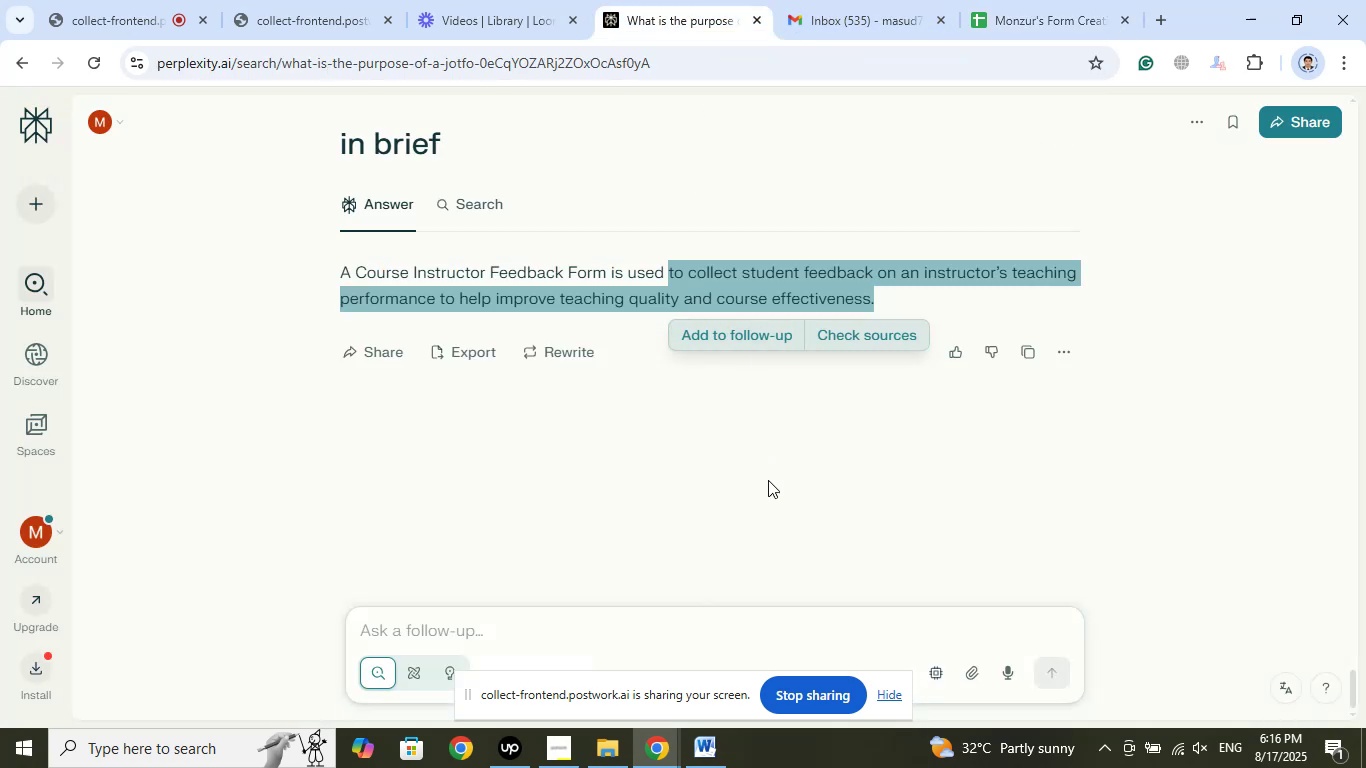 
scroll: coordinate [774, 408], scroll_direction: up, amount: 8.0
 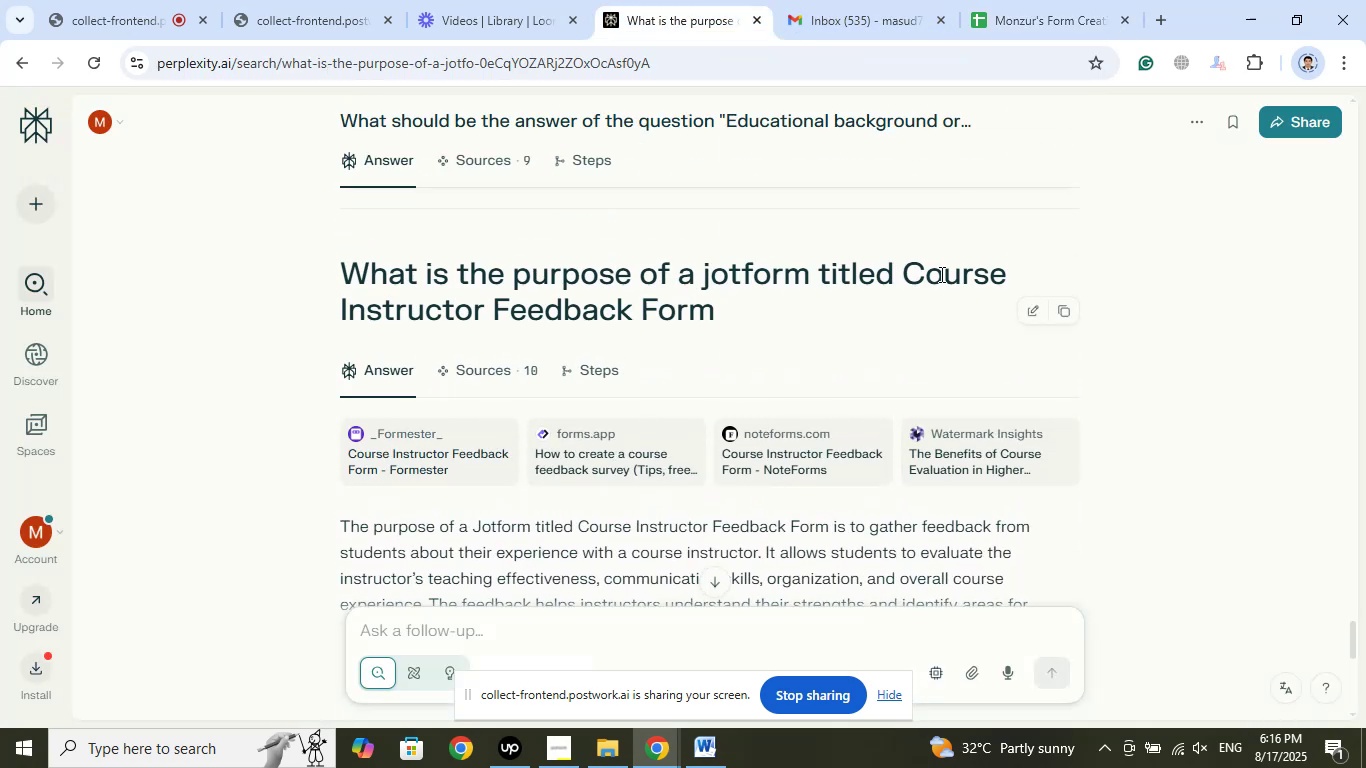 
left_click_drag(start_coordinate=[892, 284], to_coordinate=[341, 281])
 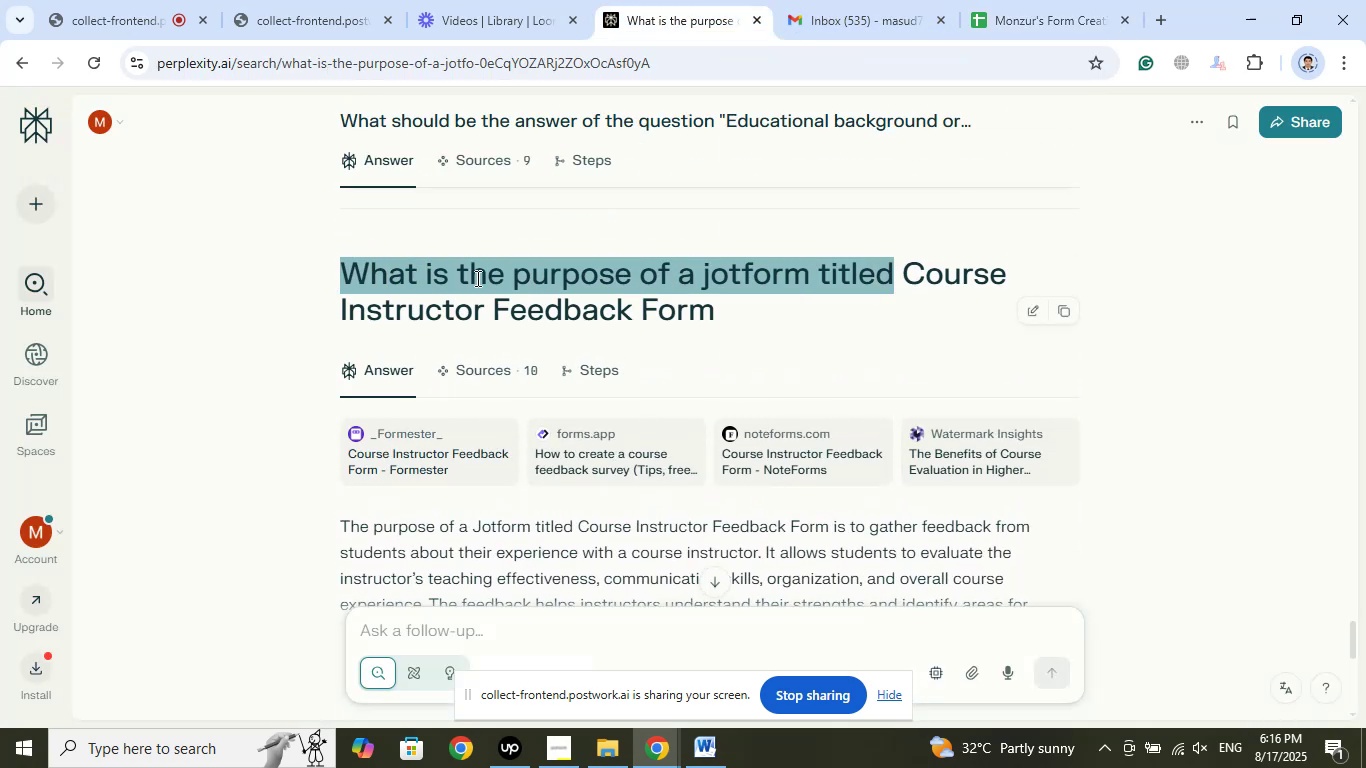 
right_click([476, 278])
 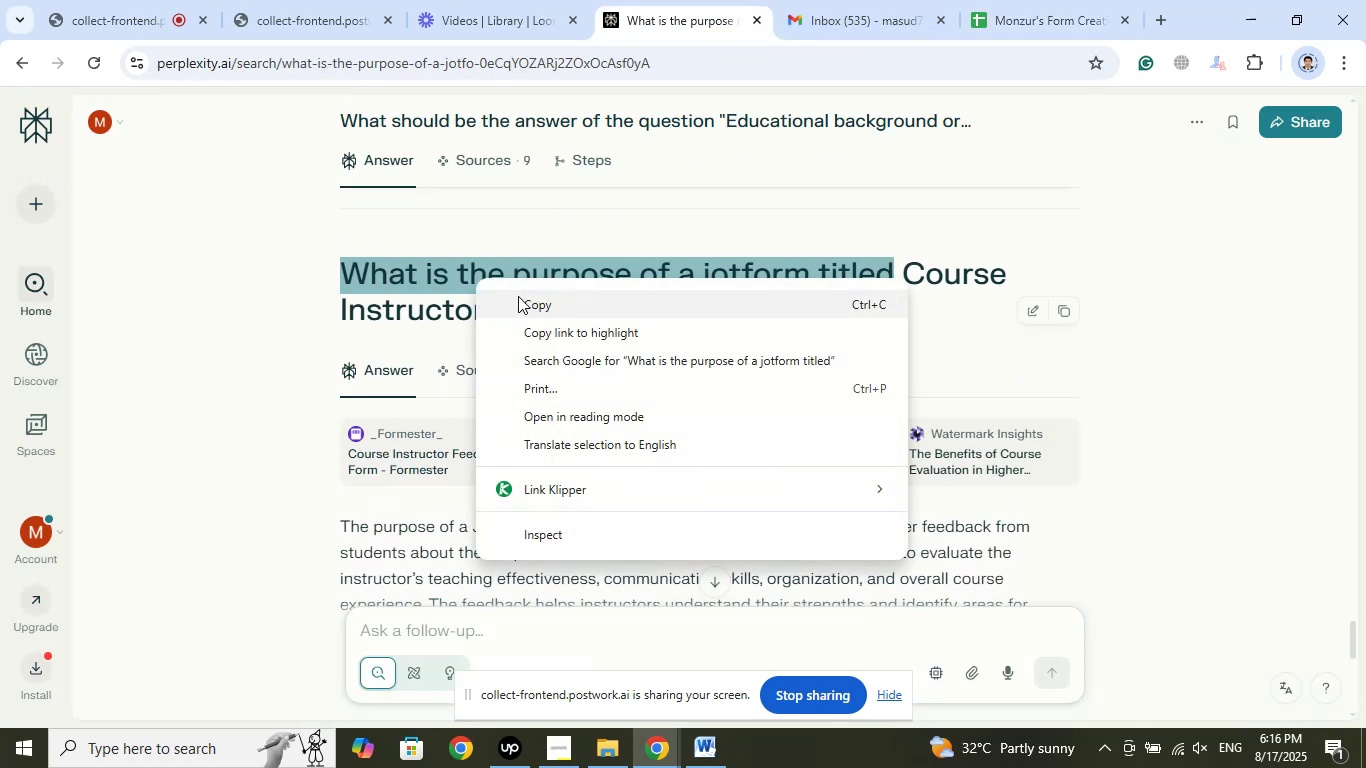 
left_click([518, 296])
 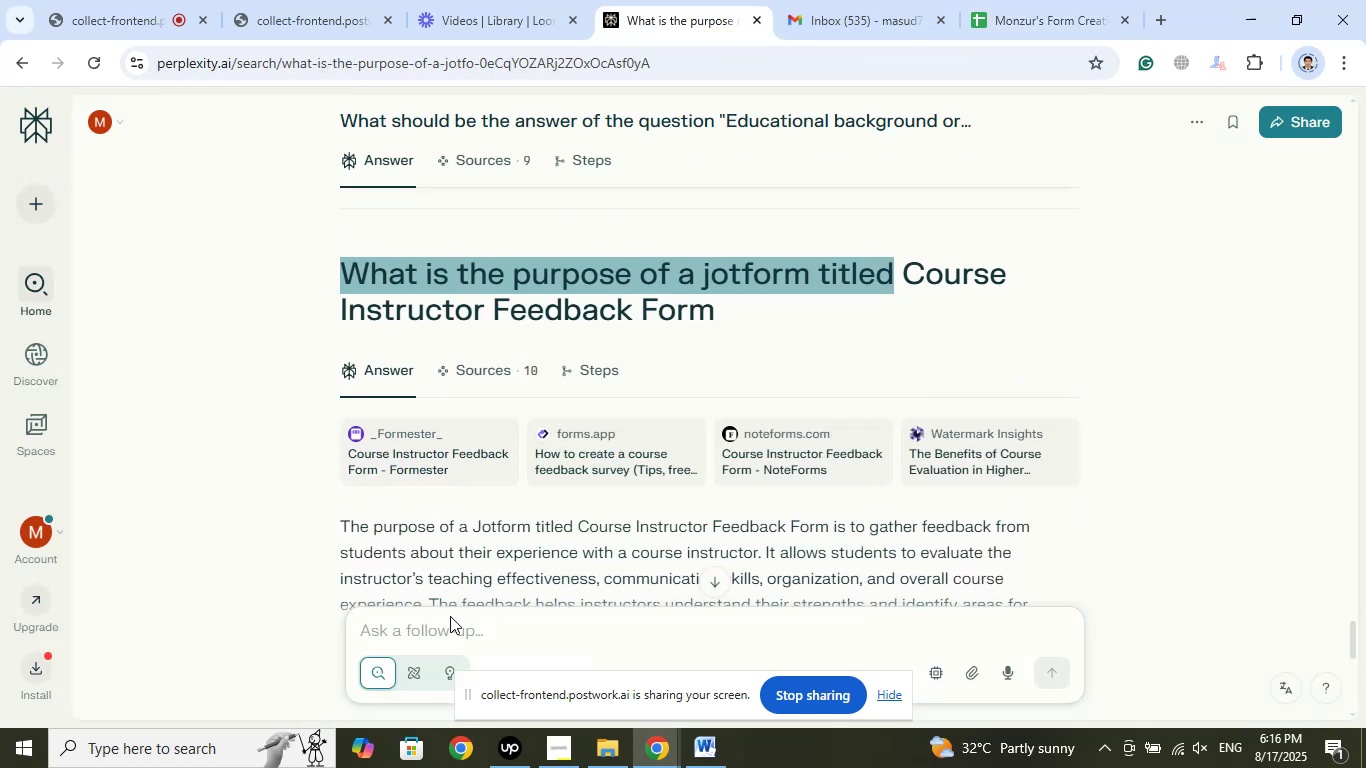 
left_click([445, 623])
 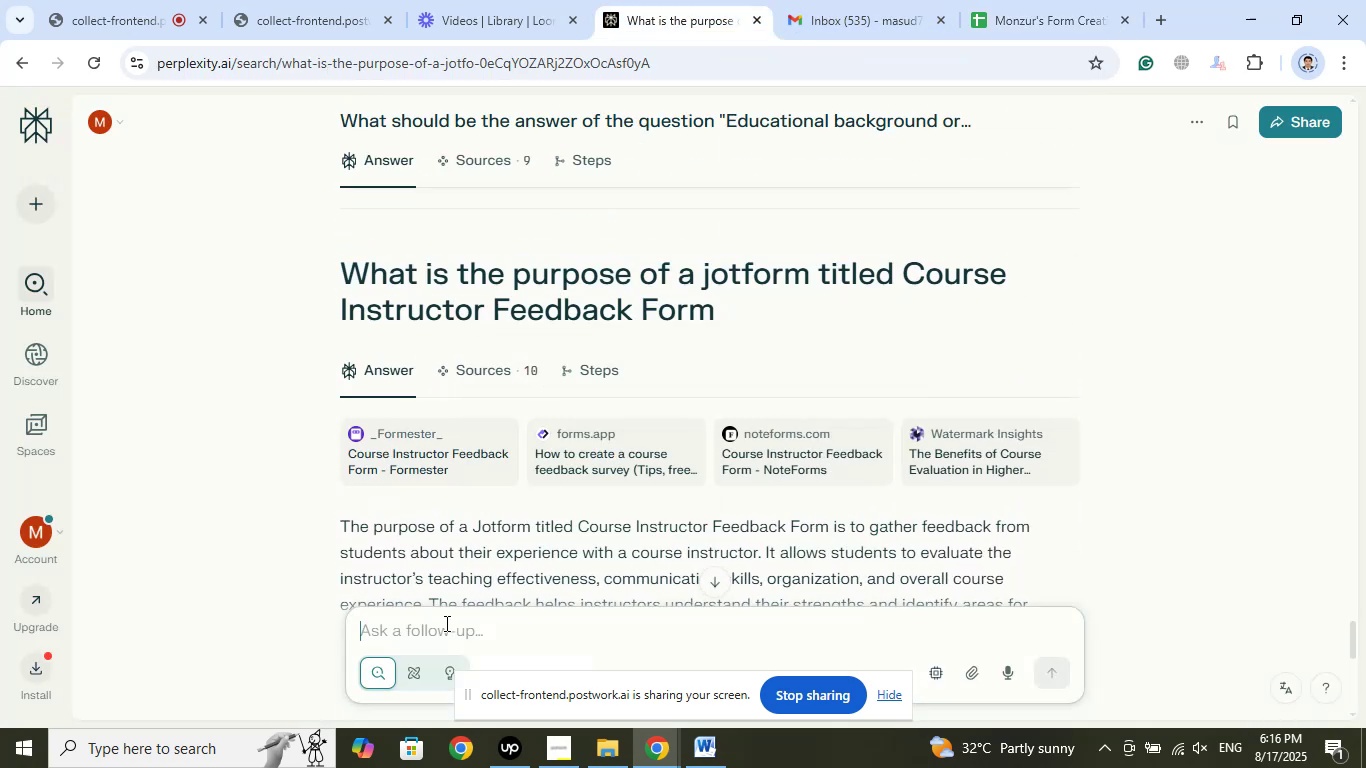 
right_click([445, 623])
 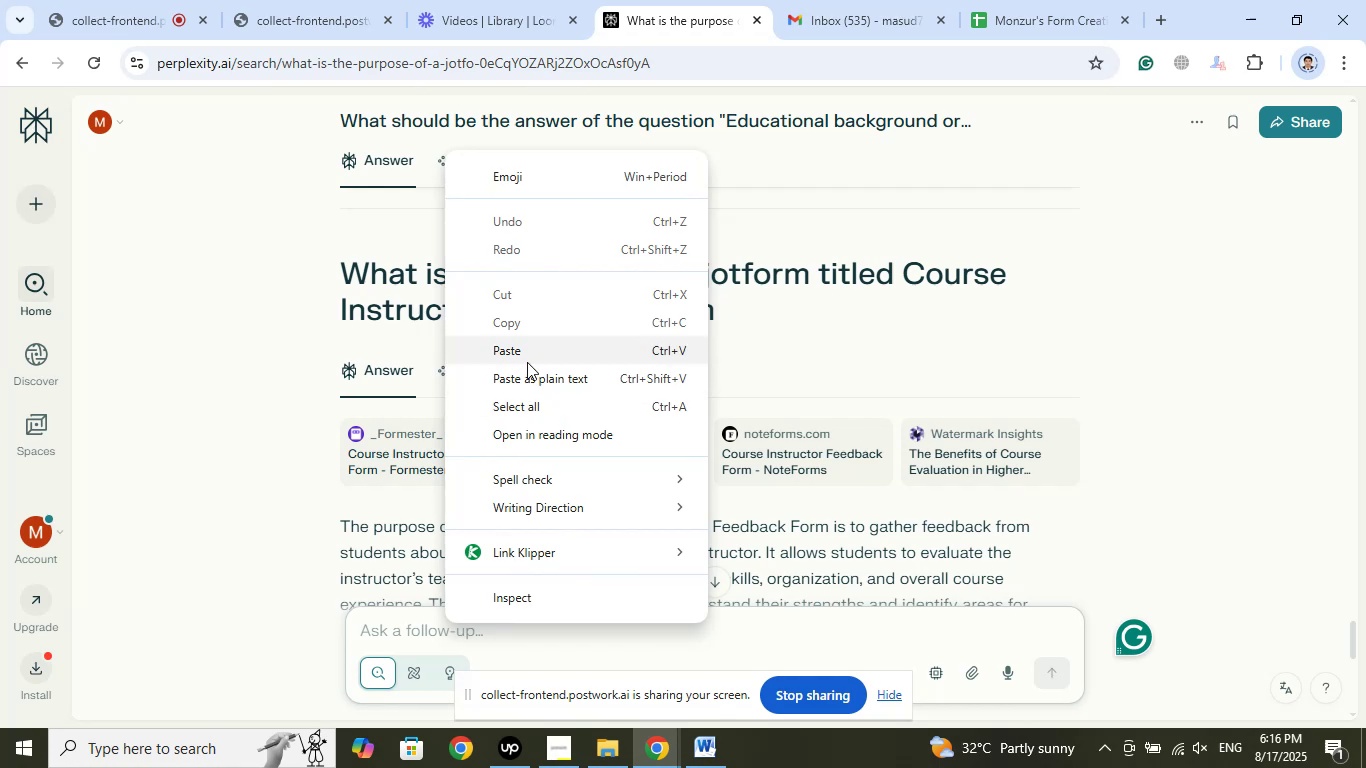 
left_click([527, 355])
 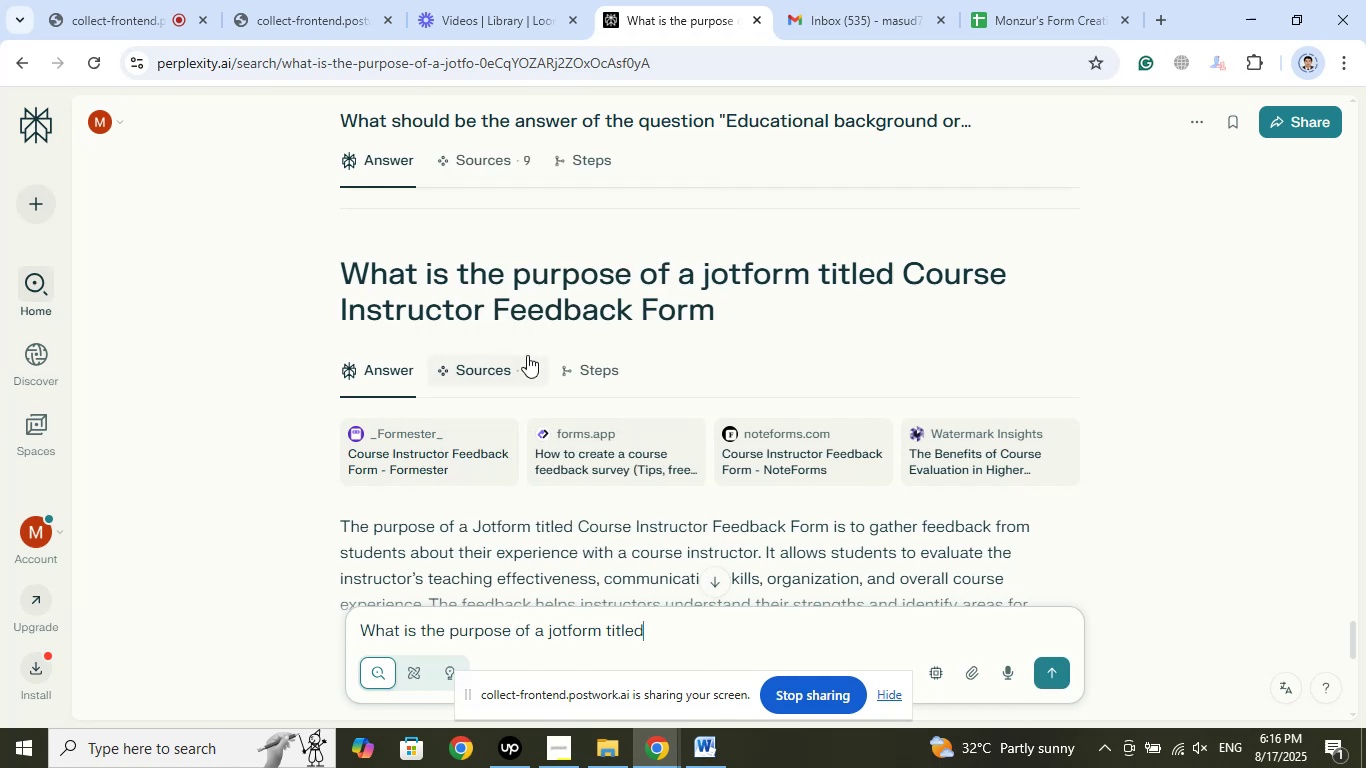 
key(Space)
 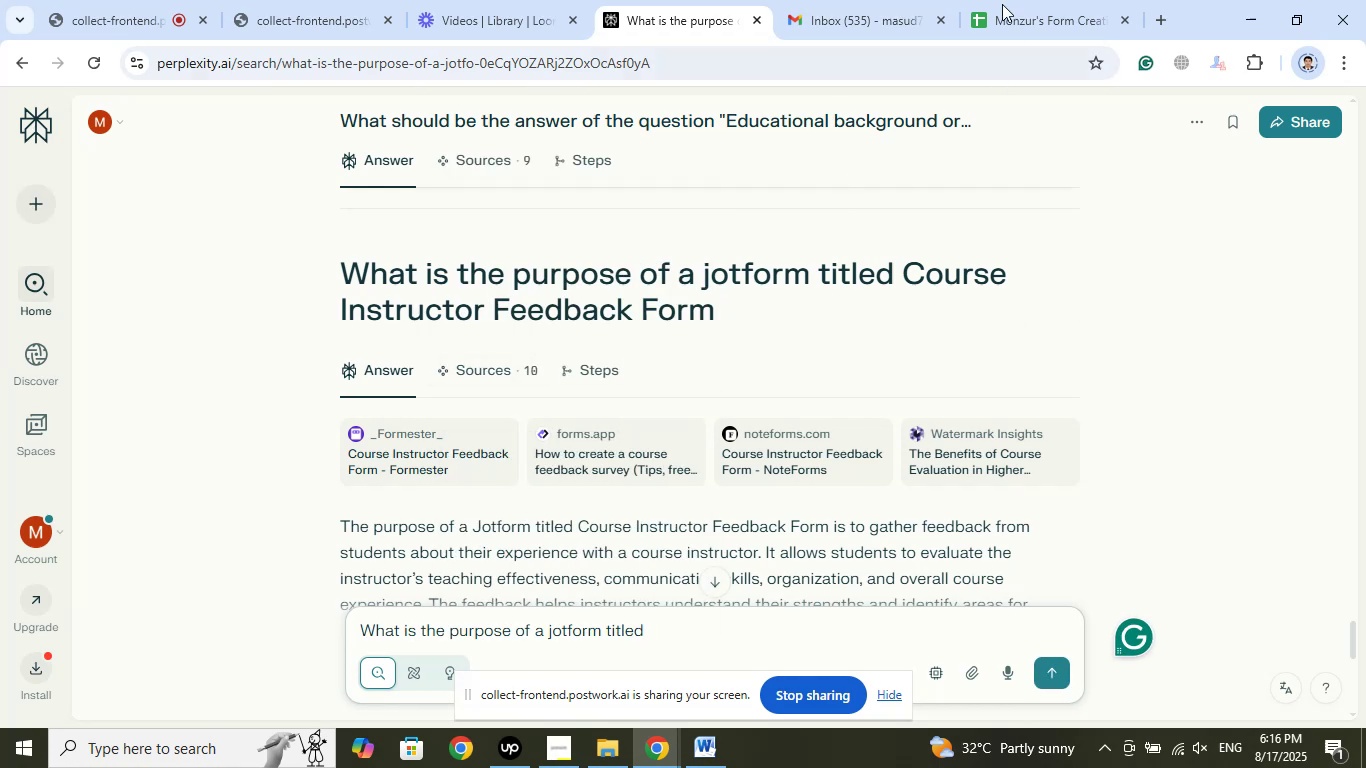 
left_click([1013, 0])
 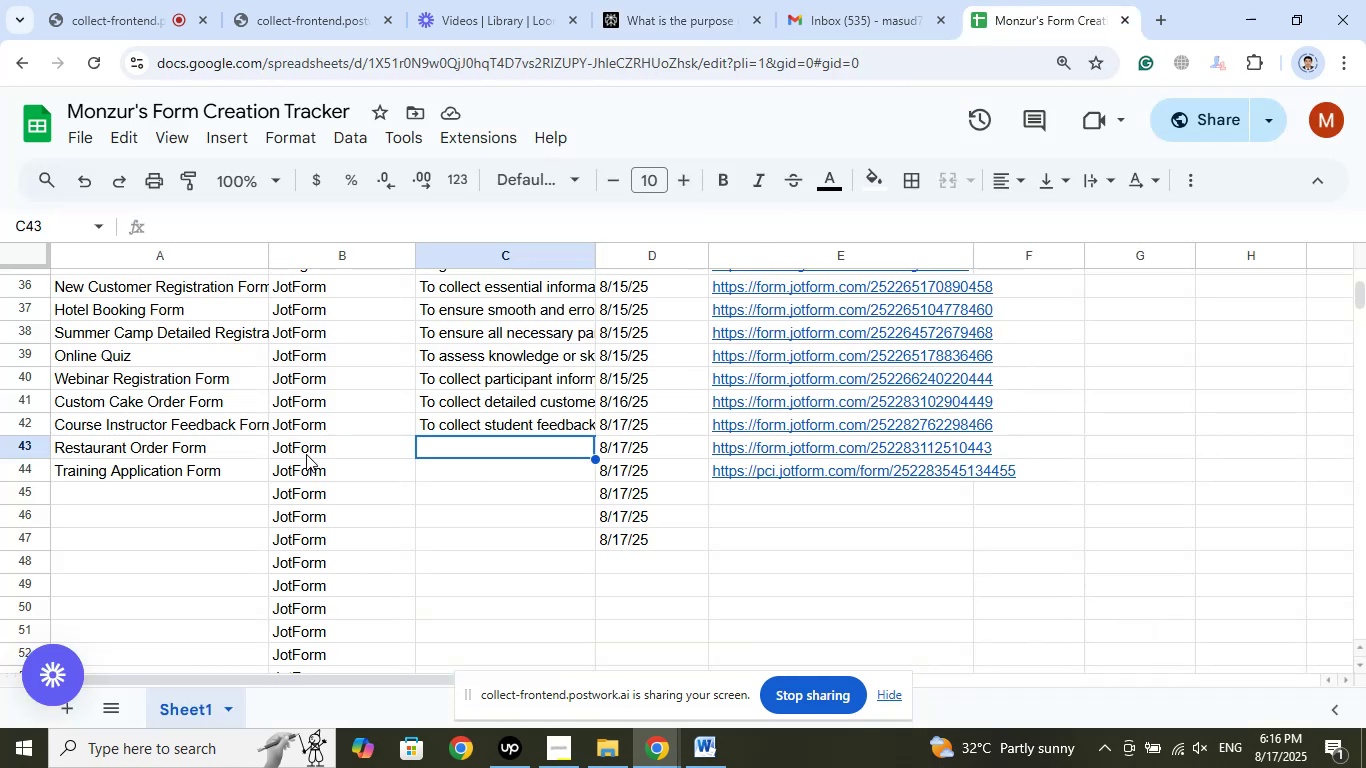 
left_click([156, 453])
 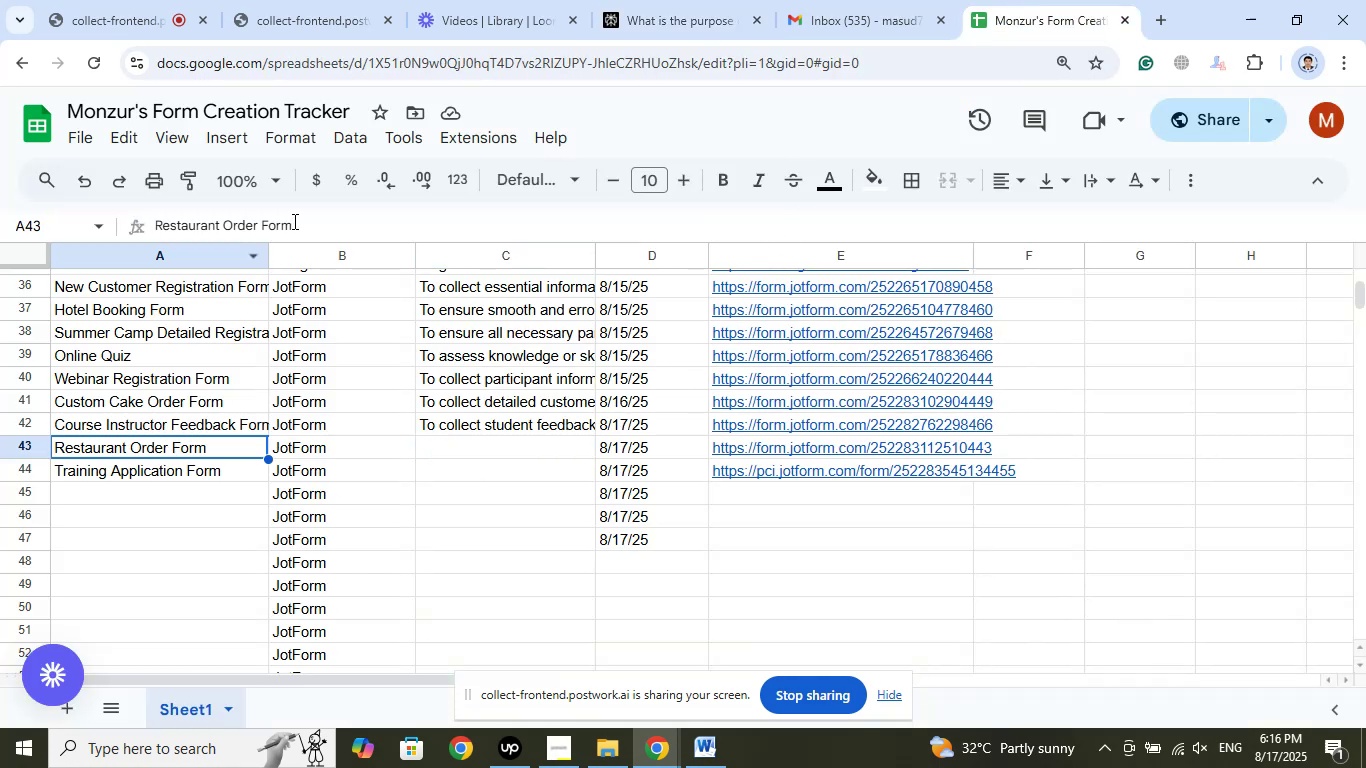 
left_click_drag(start_coordinate=[307, 223], to_coordinate=[97, 221])
 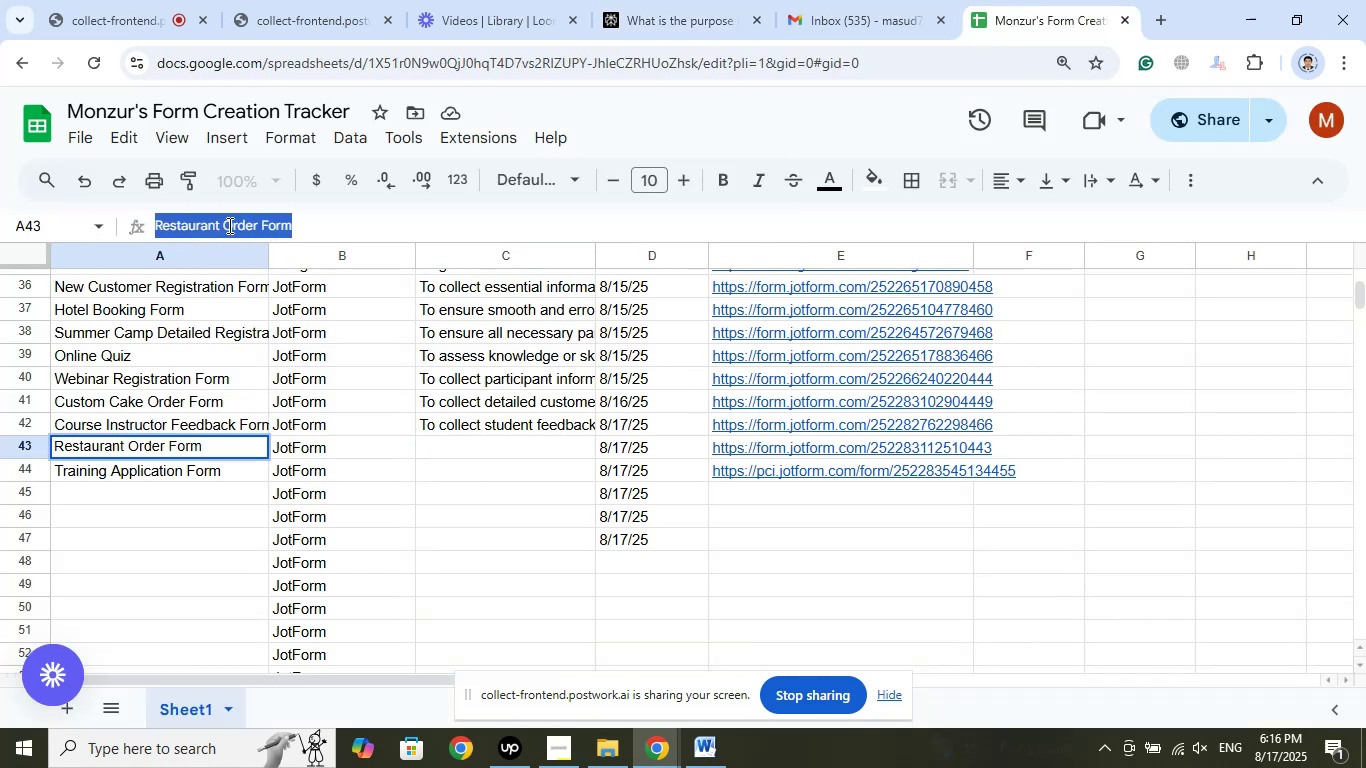 
right_click([228, 225])
 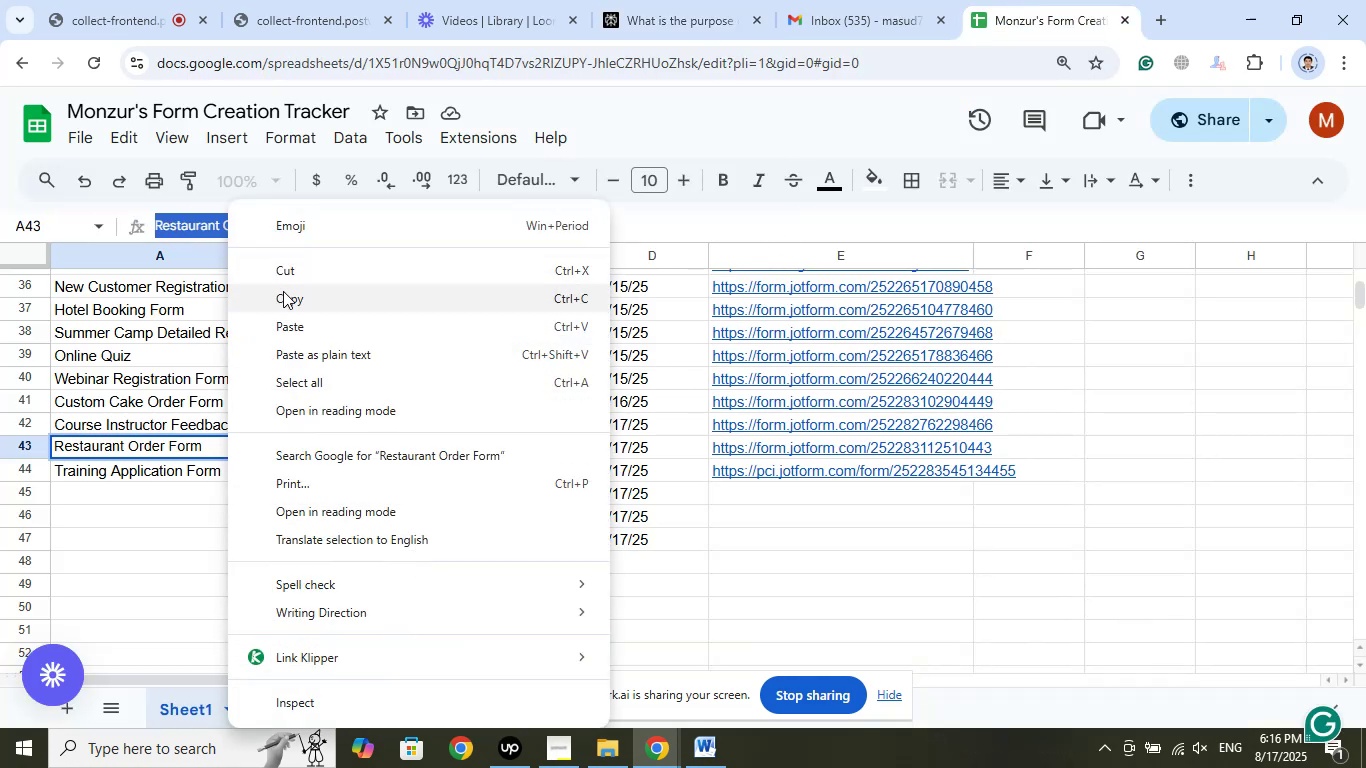 
left_click([283, 294])
 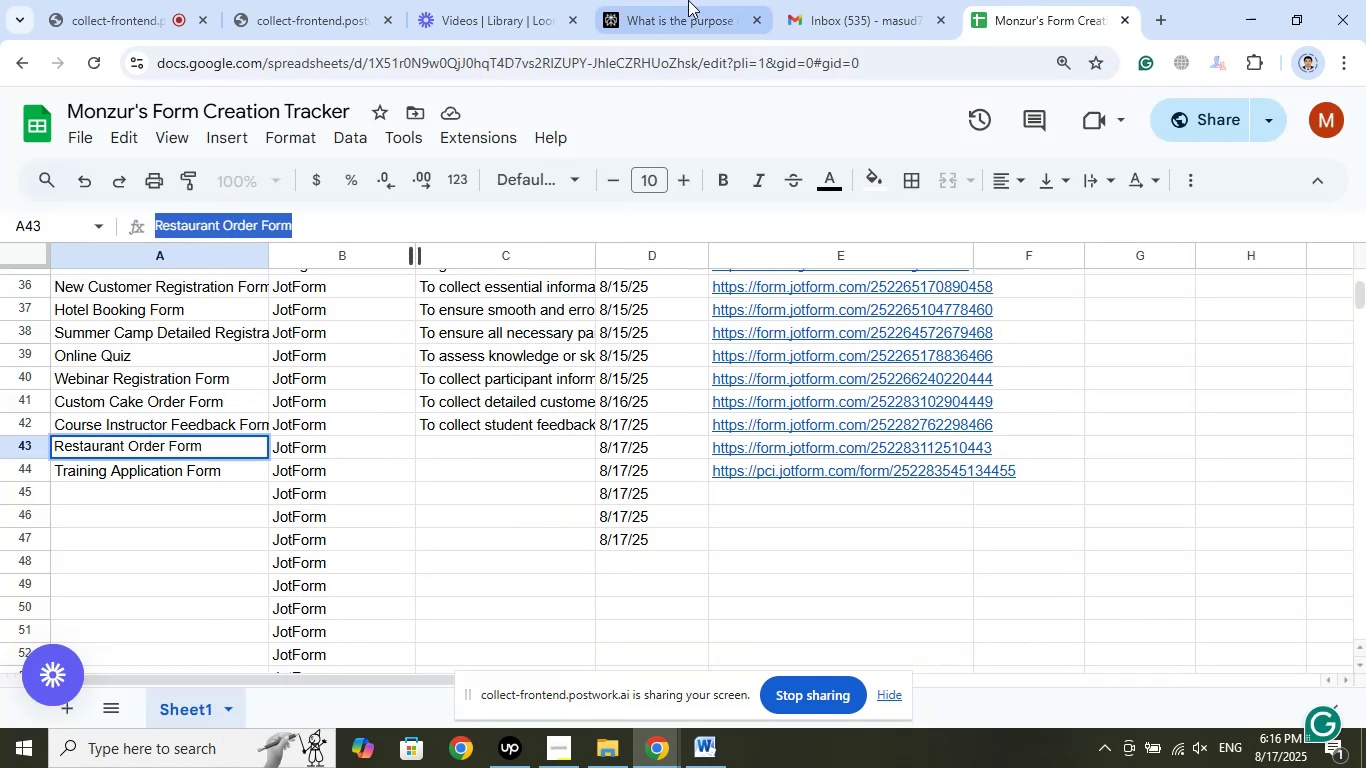 
left_click([676, 0])
 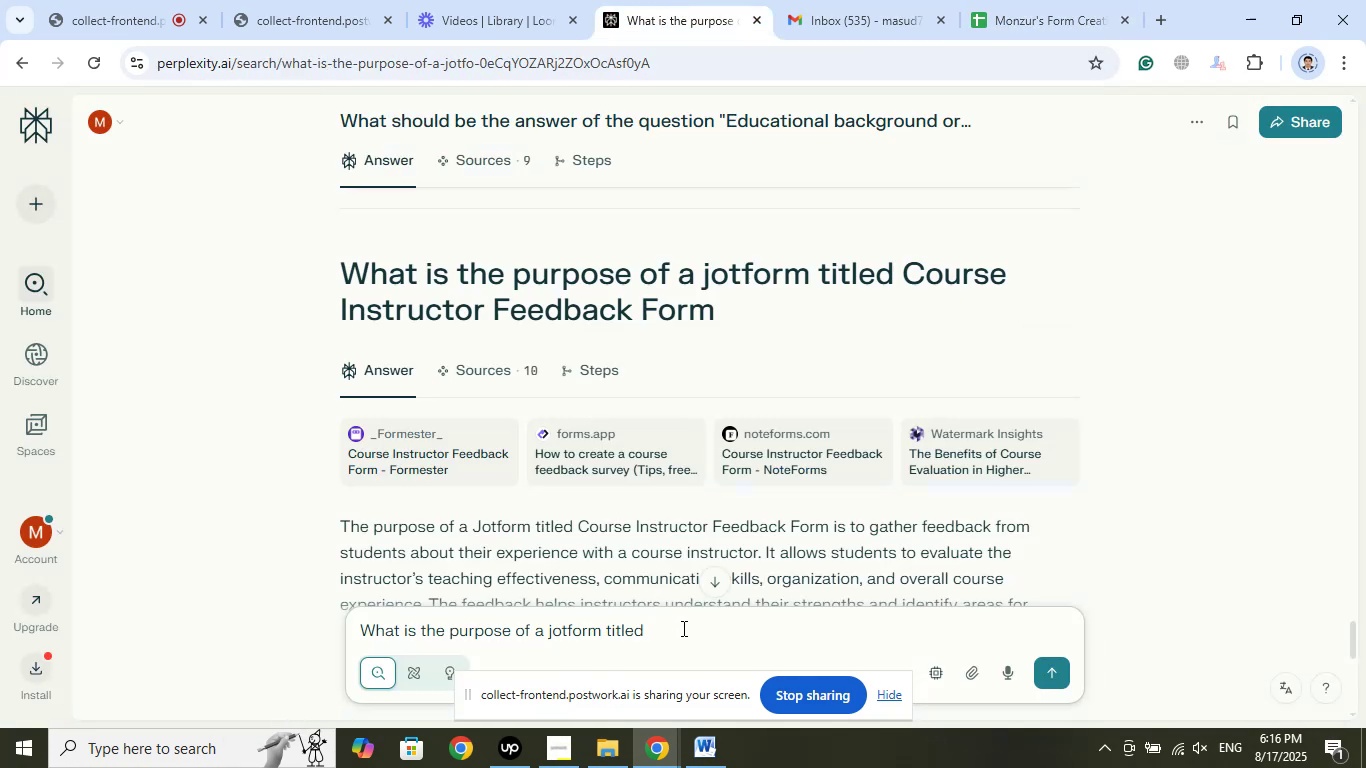 
right_click([683, 630])
 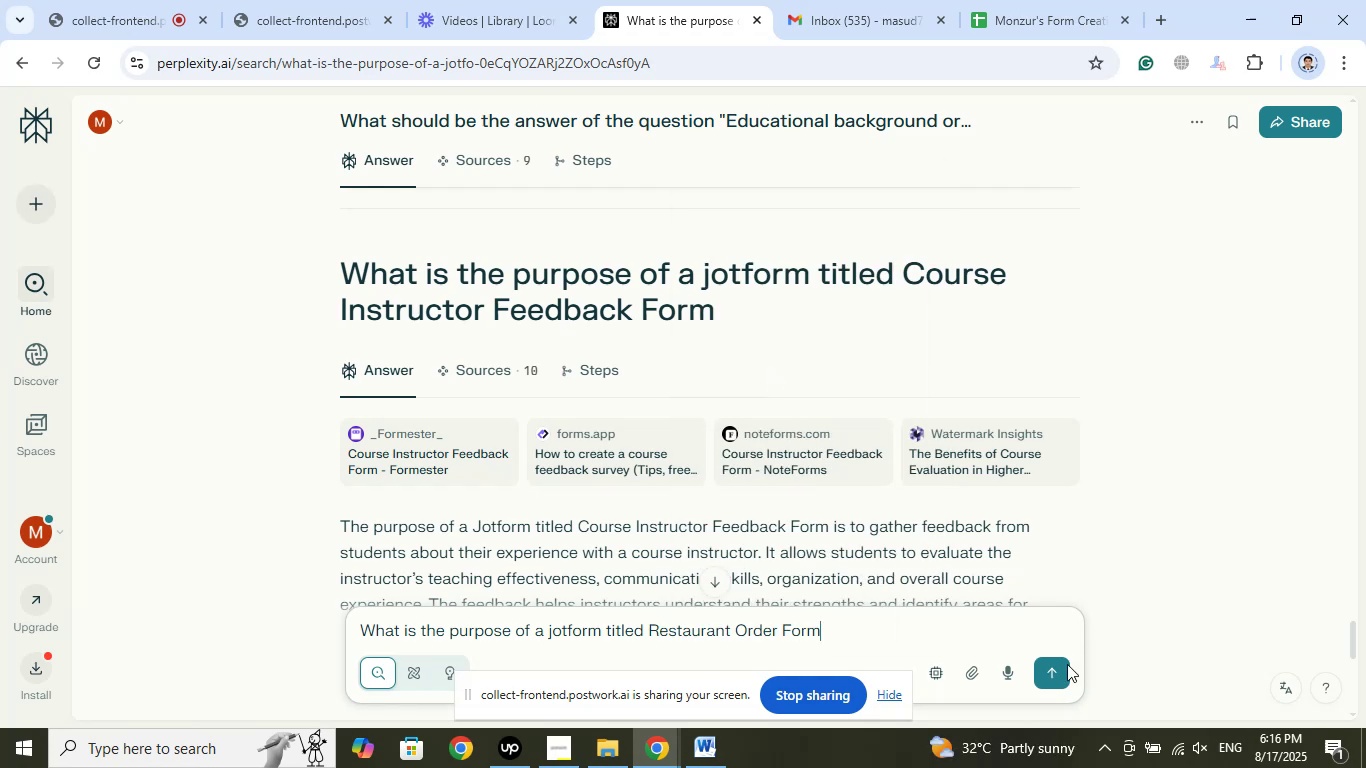 
left_click([1049, 669])
 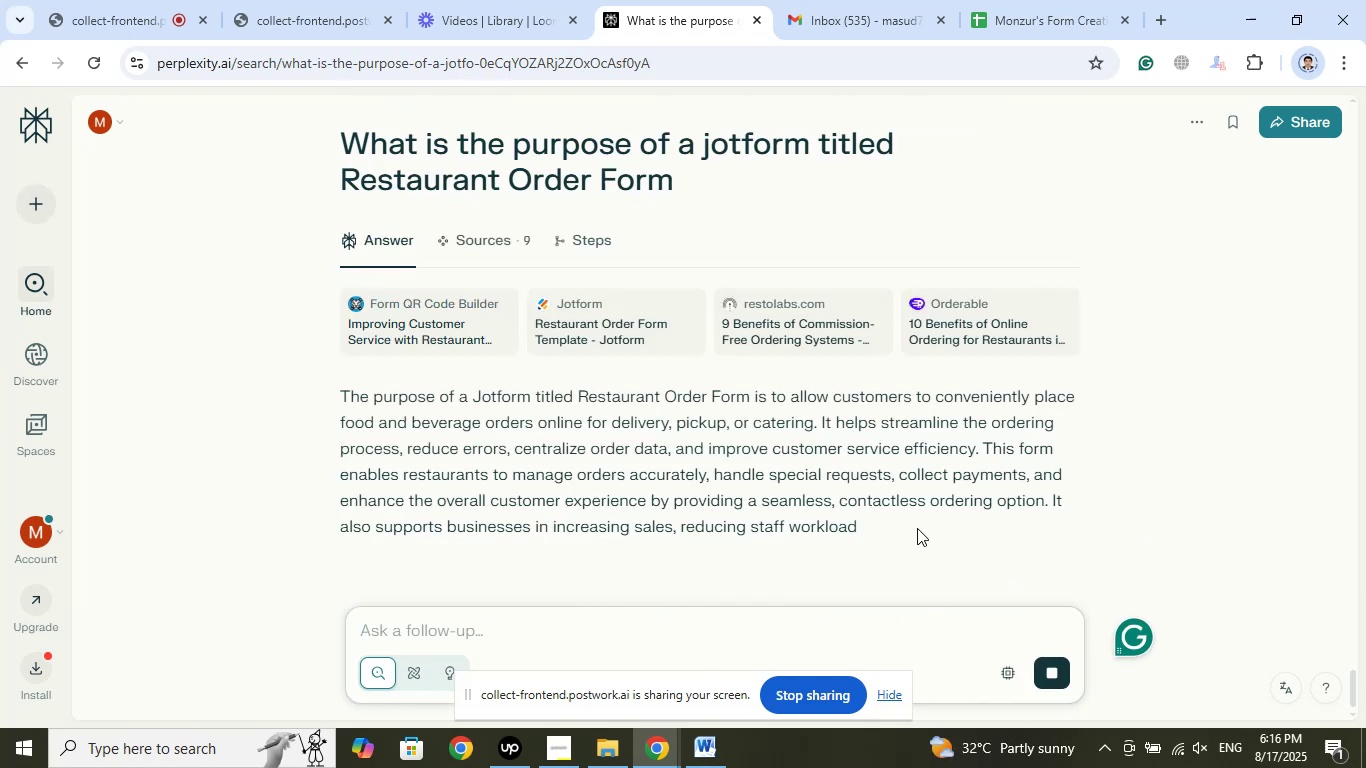 
wait(6.64)
 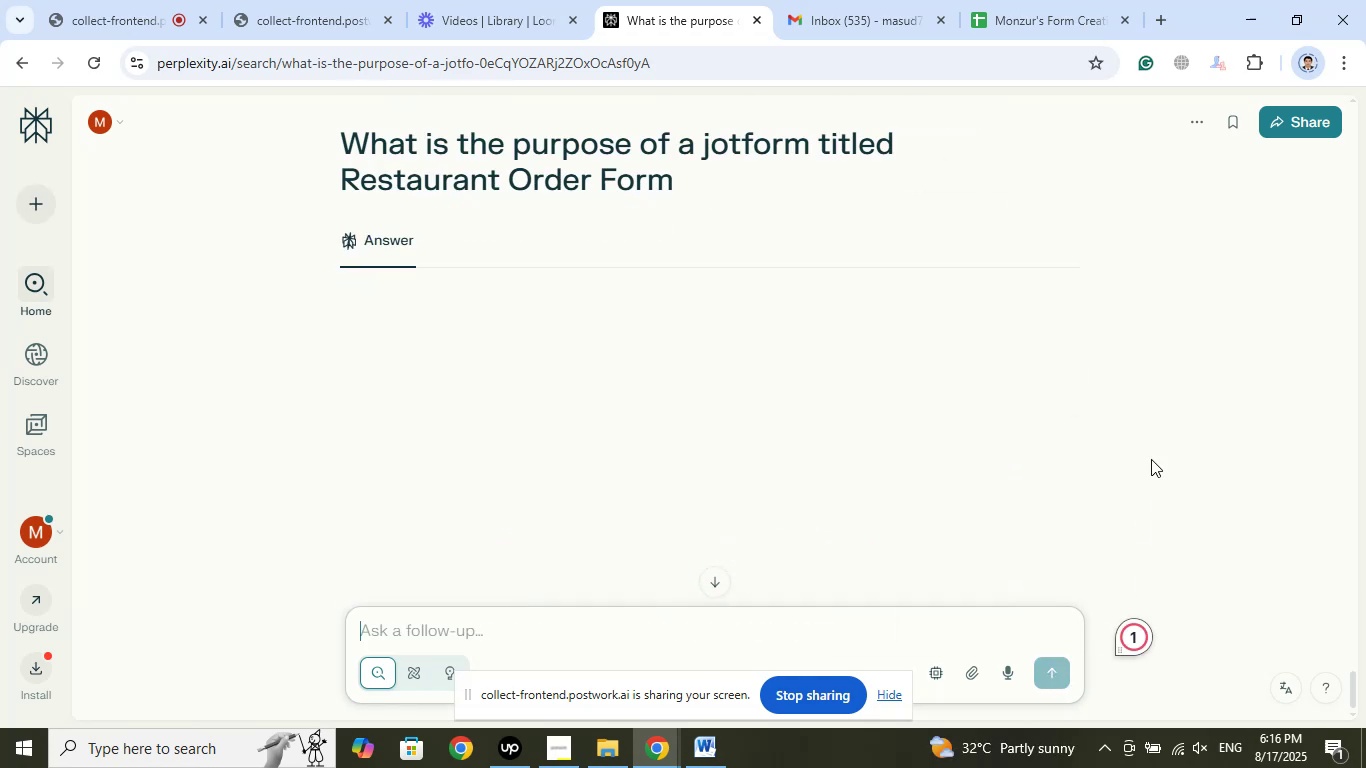 
left_click([501, 628])
 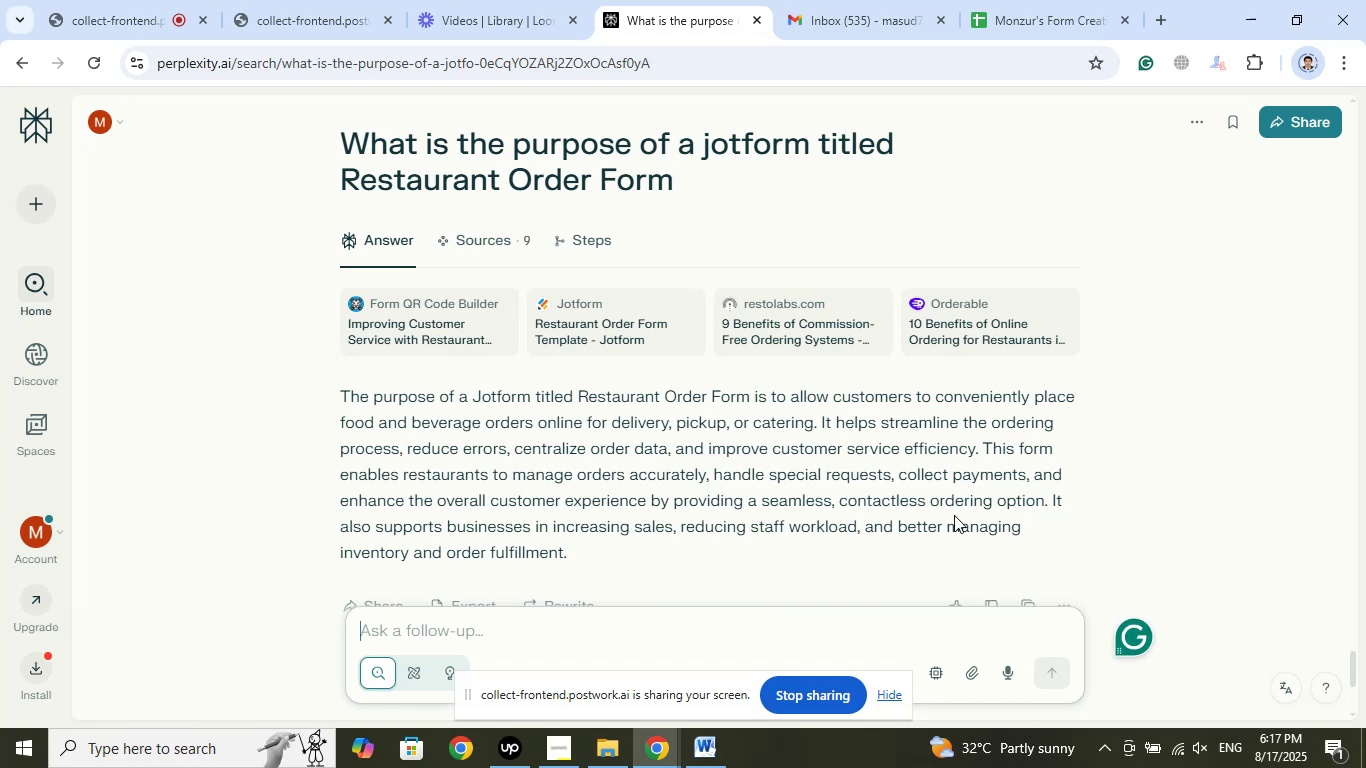 
type(in brief)
 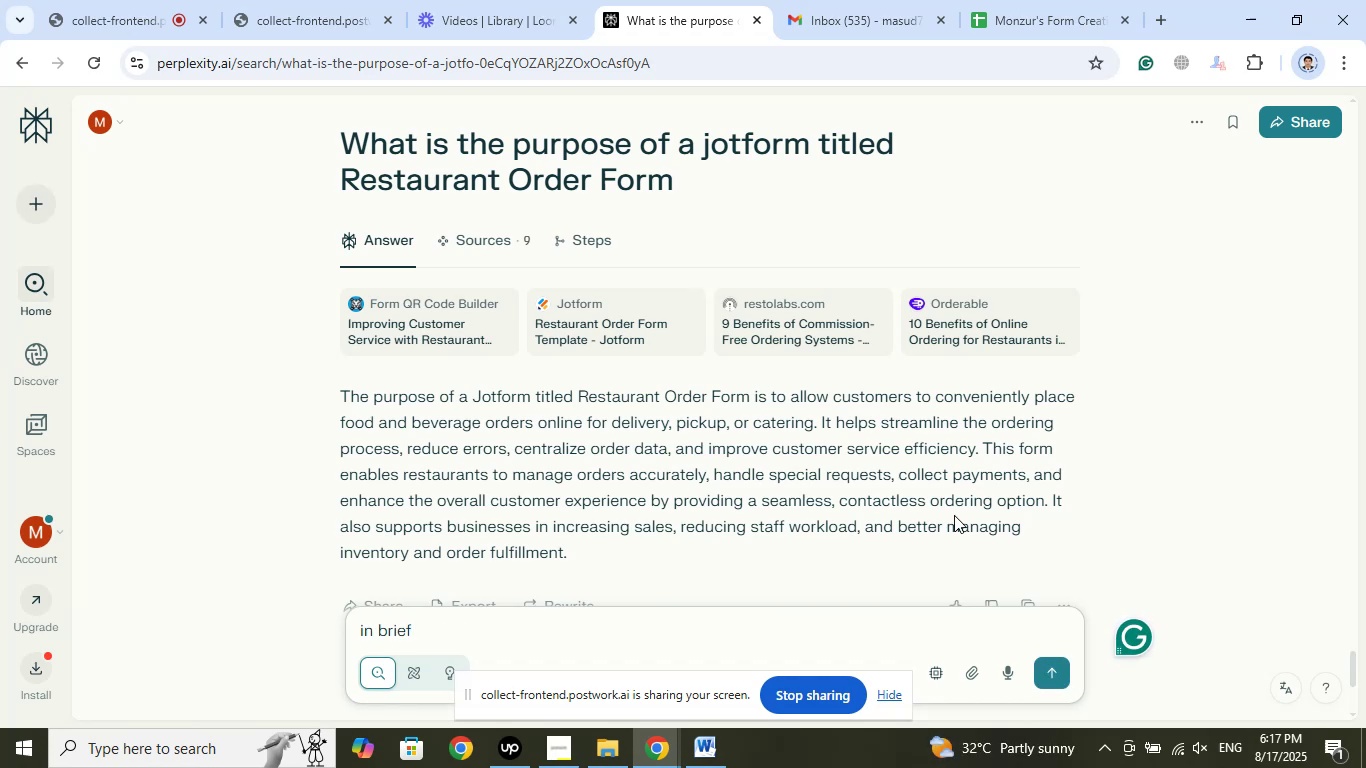 
key(Enter)
 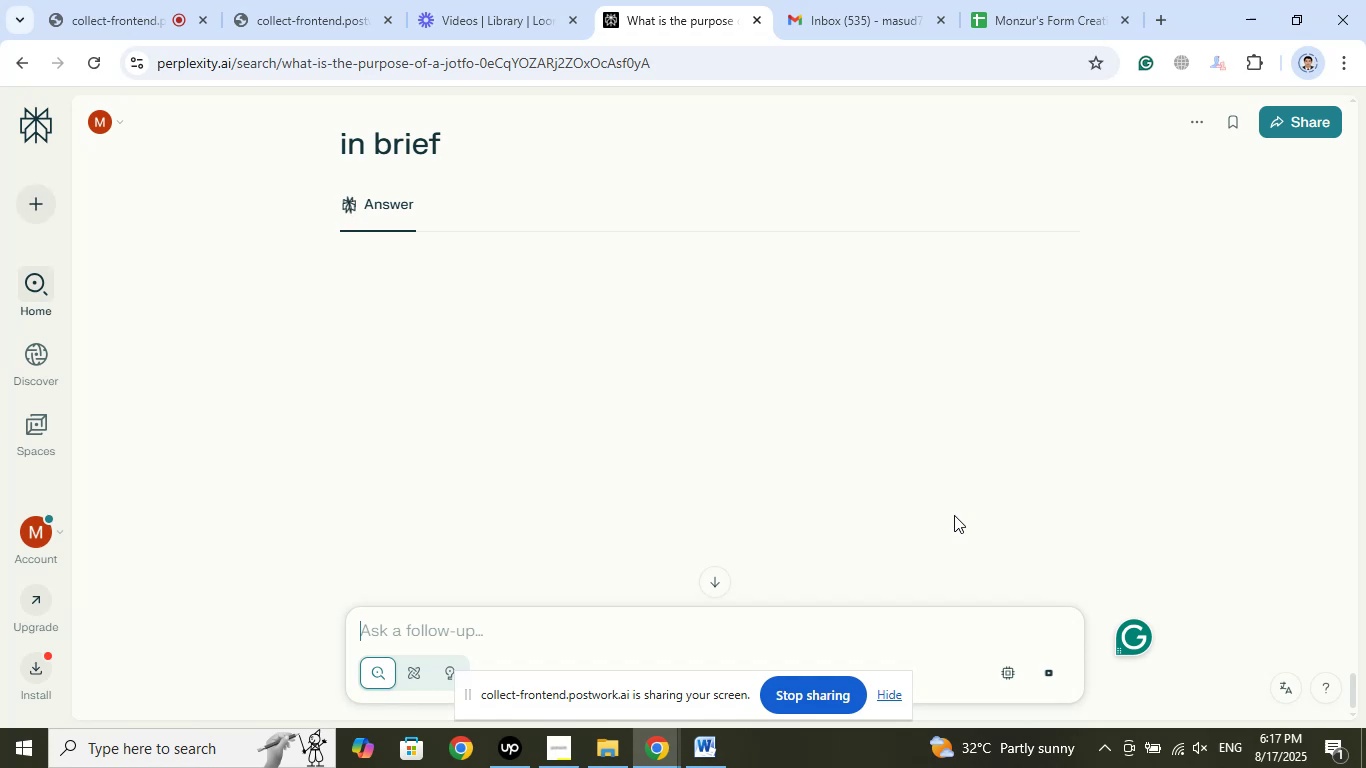 
wait(9.92)
 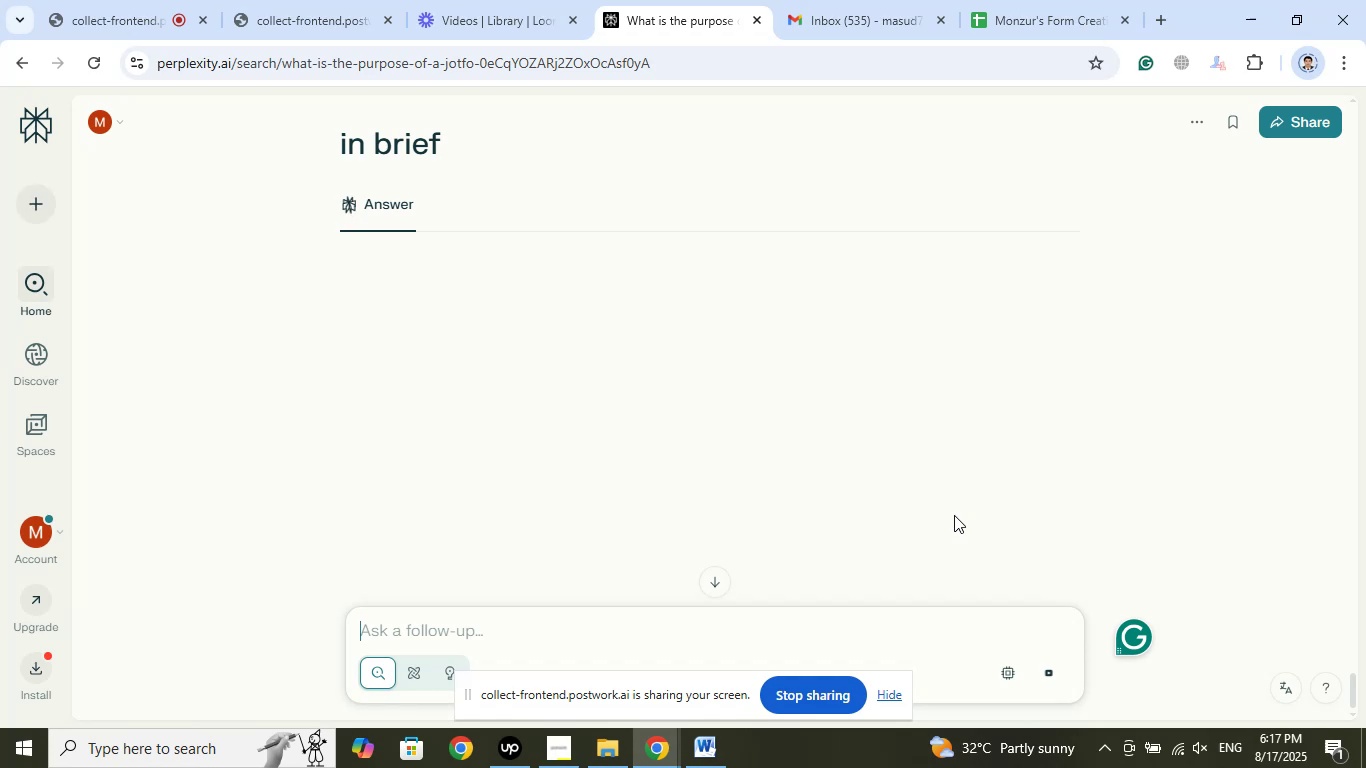 
left_click_drag(start_coordinate=[592, 278], to_coordinate=[594, 296])
 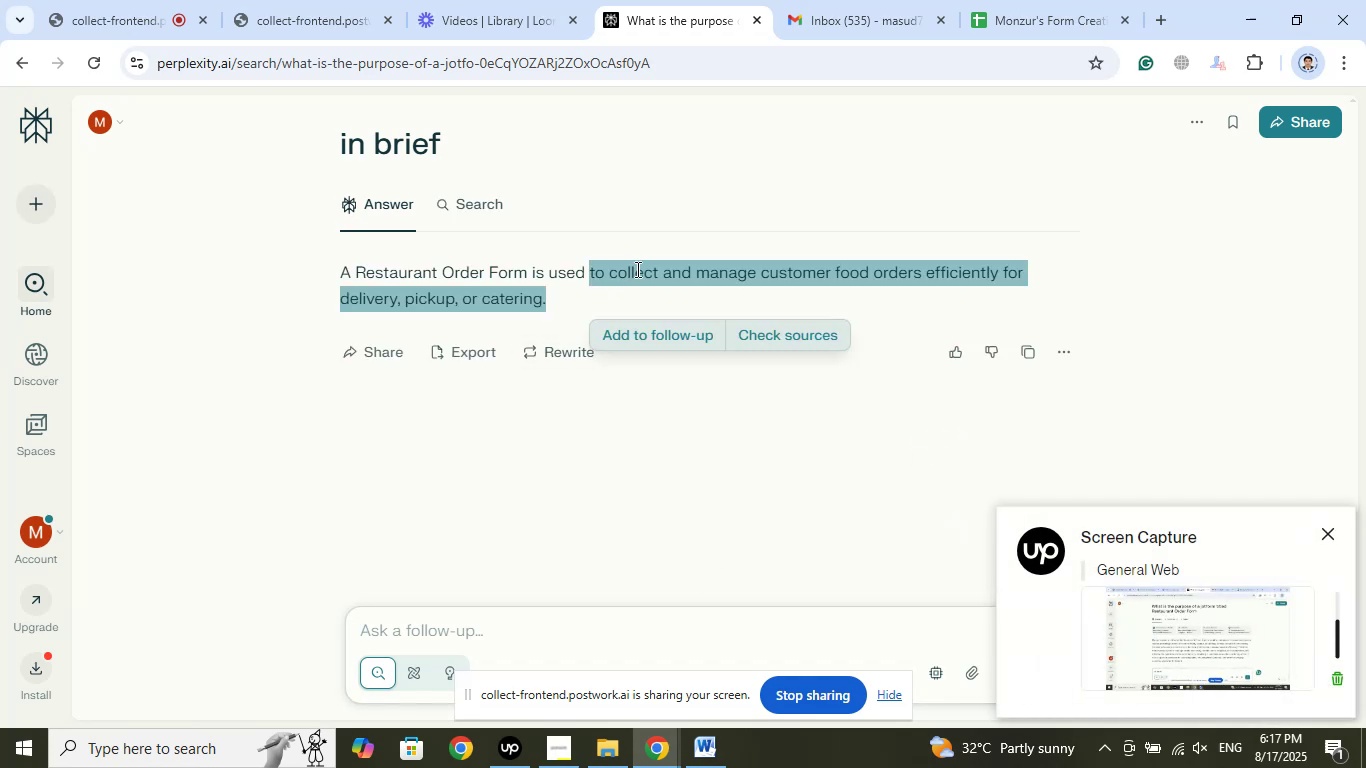 
right_click([637, 268])
 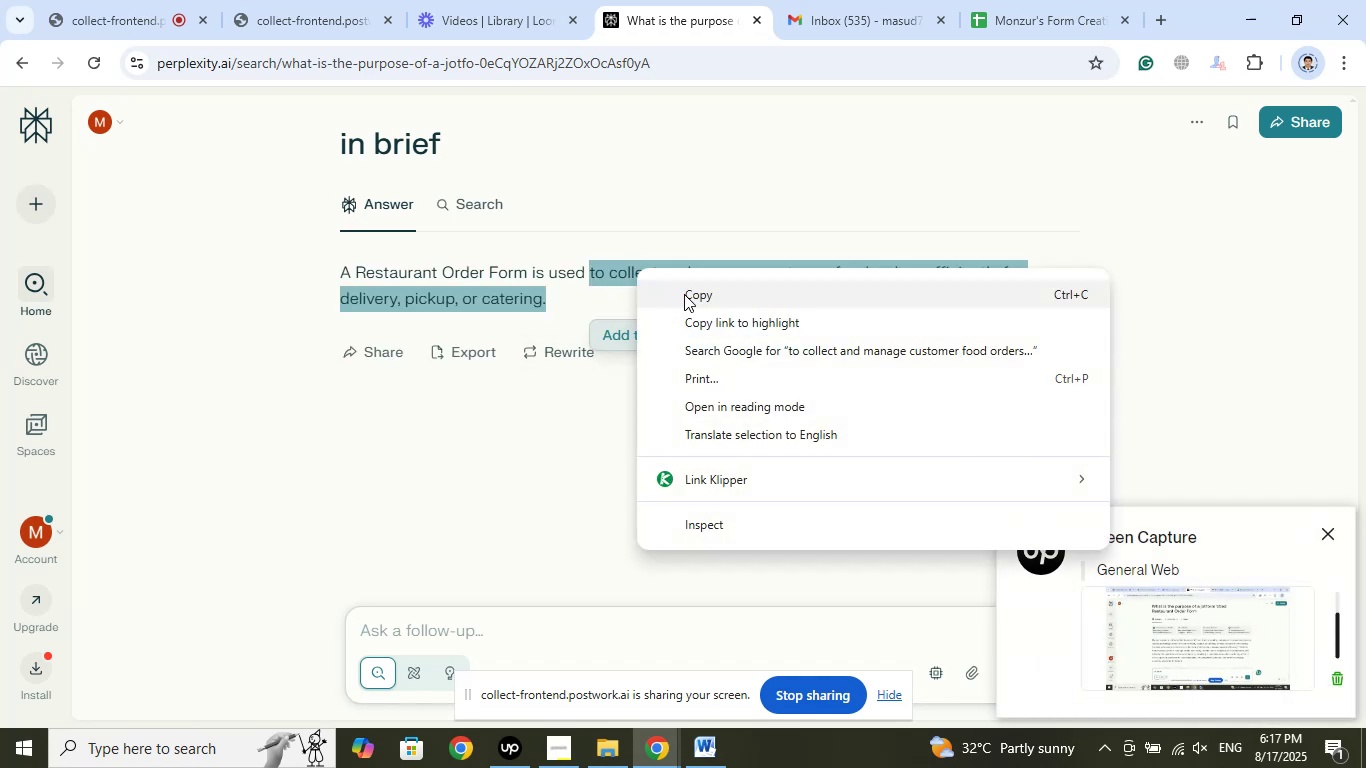 
left_click([687, 295])
 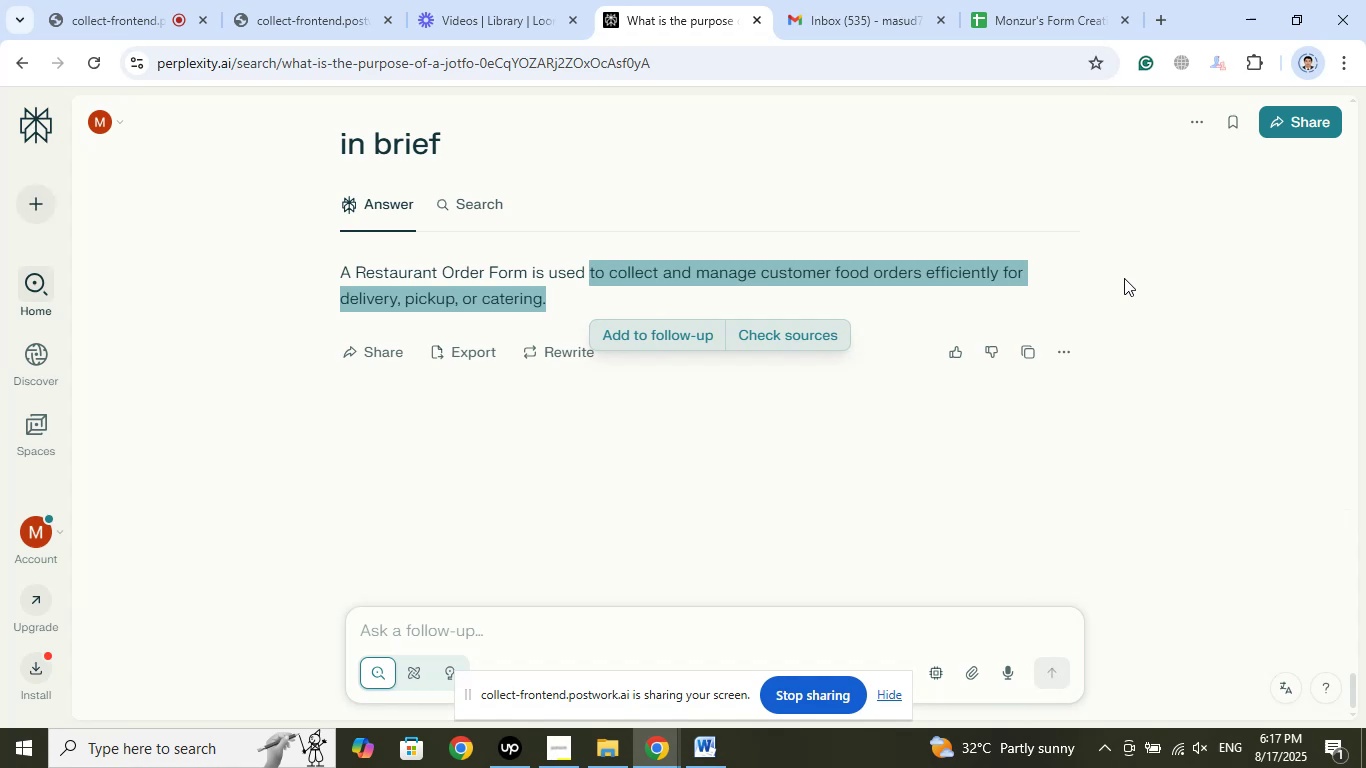 
wait(5.25)
 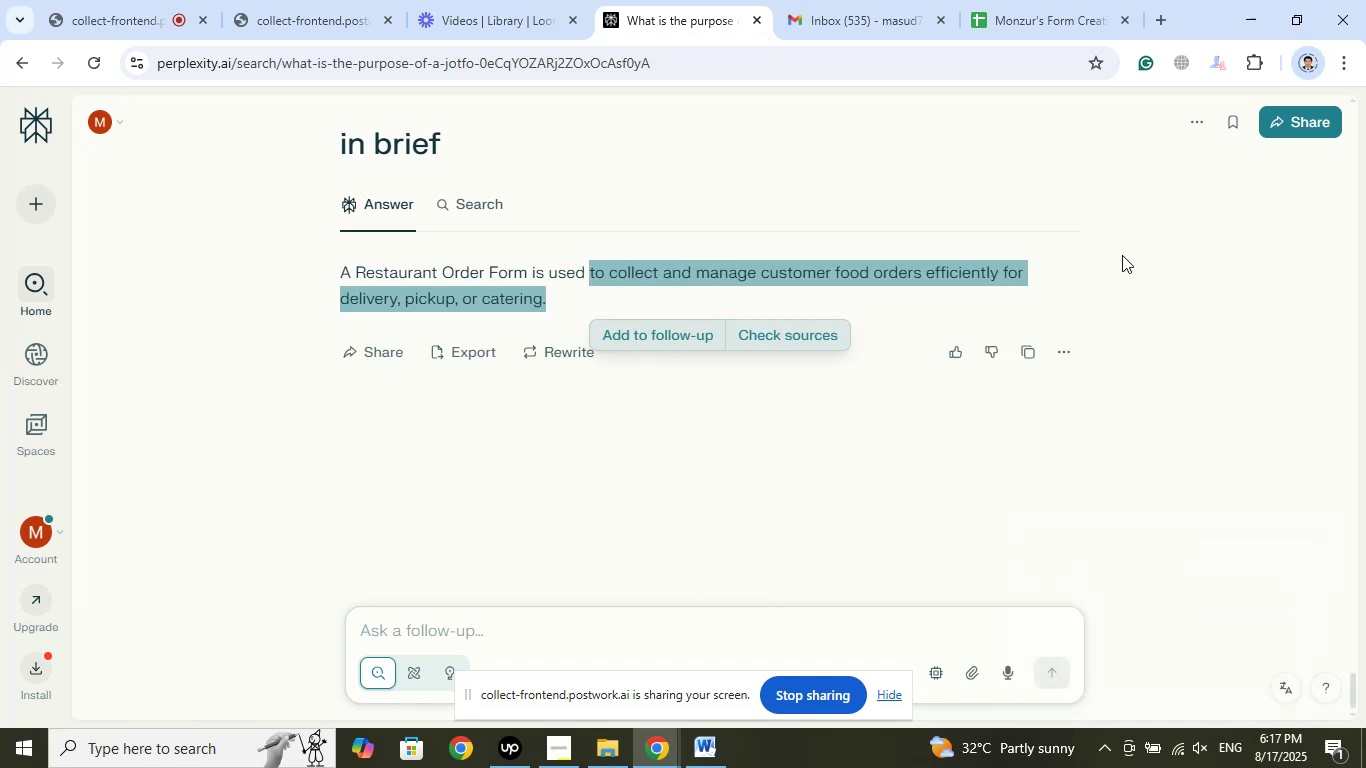 
left_click([1076, 0])
 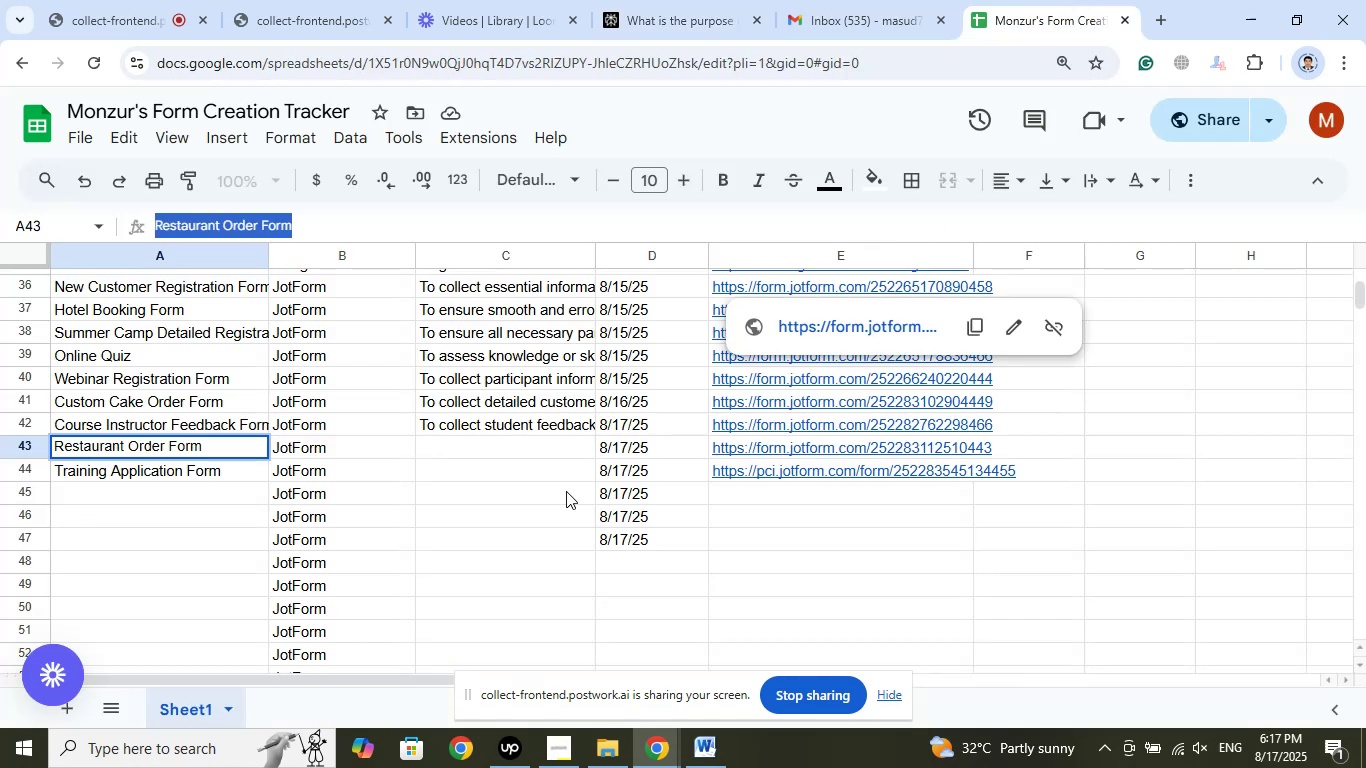 
left_click([539, 456])
 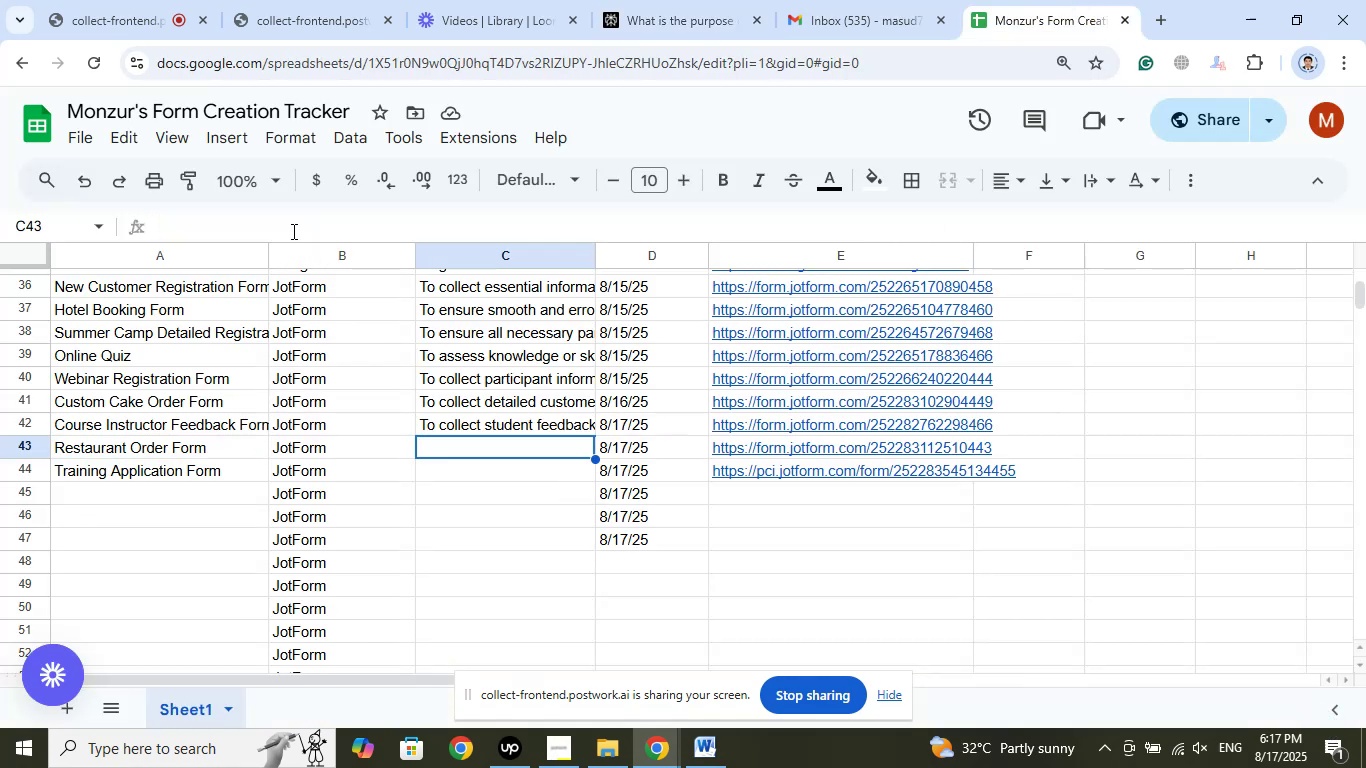 
left_click([275, 226])
 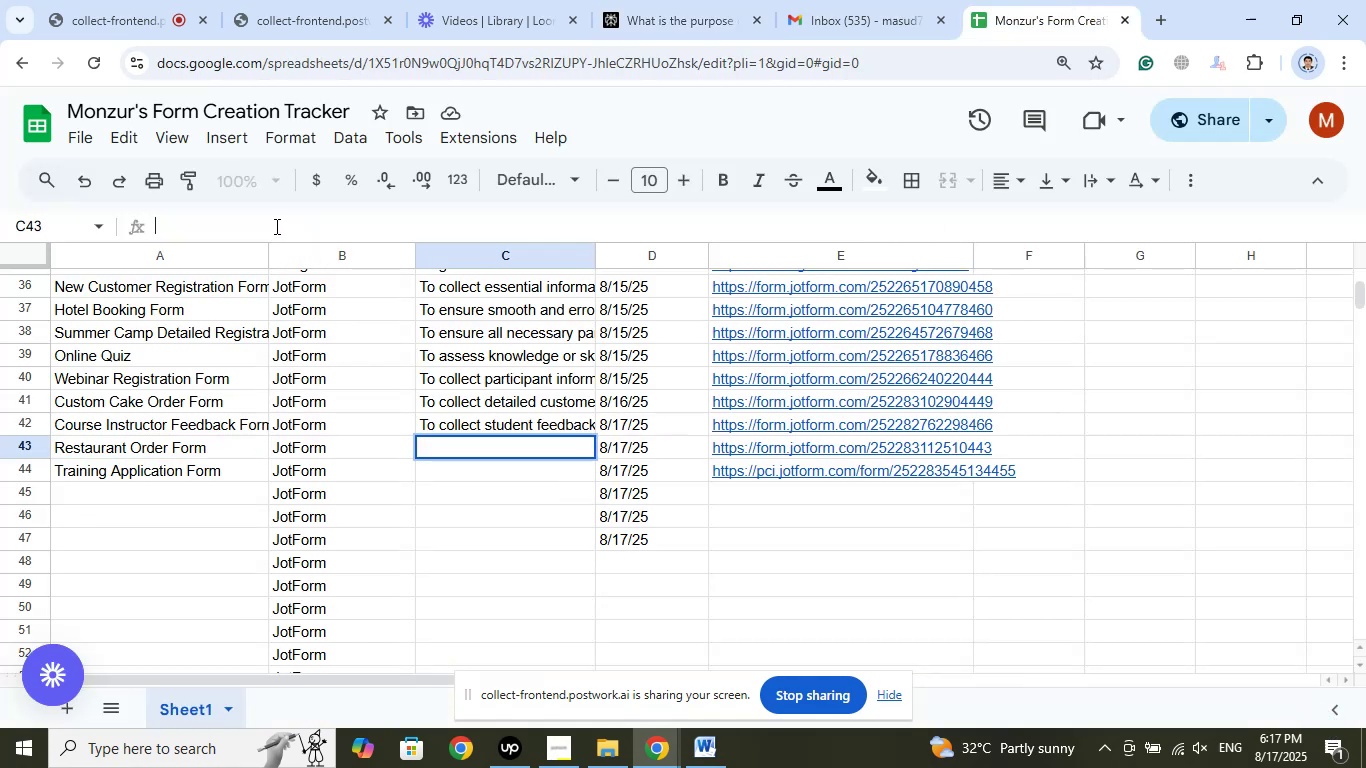 
right_click([275, 226])
 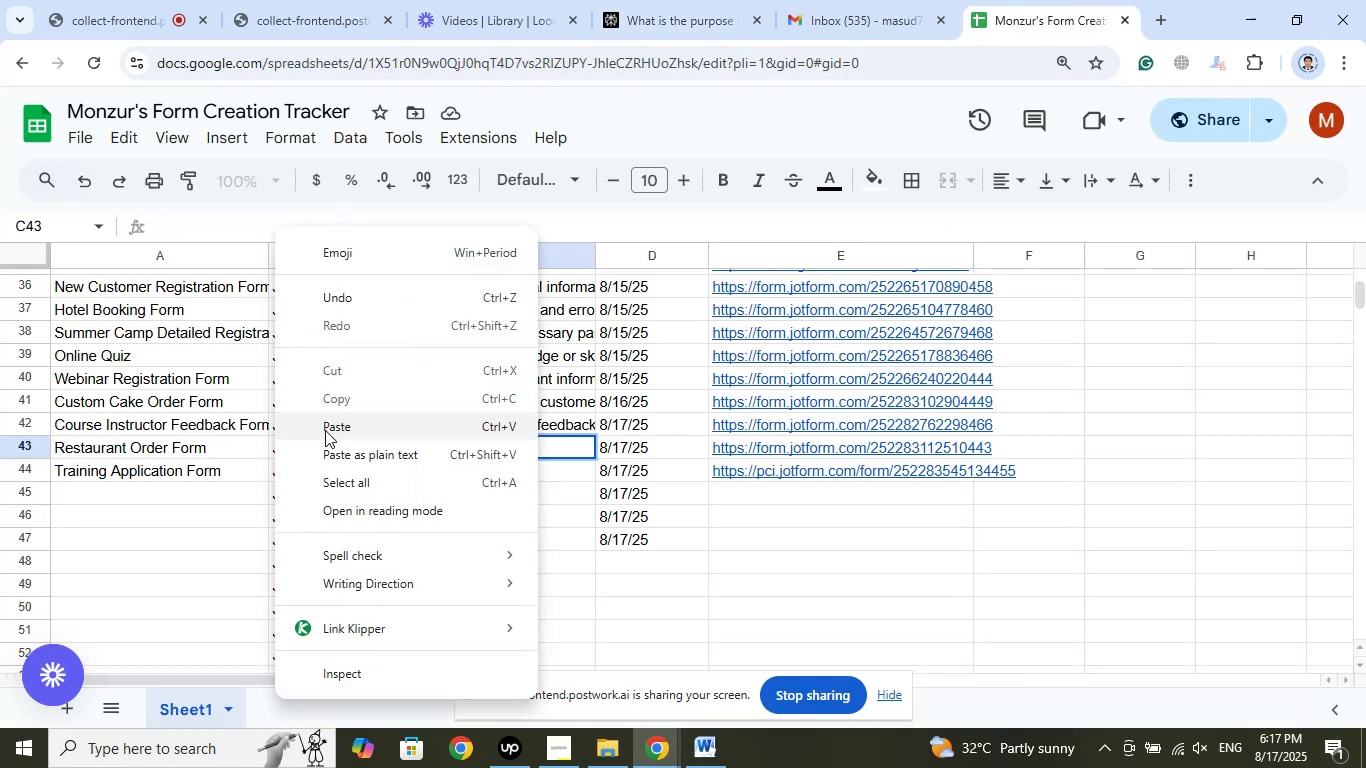 
left_click([330, 423])
 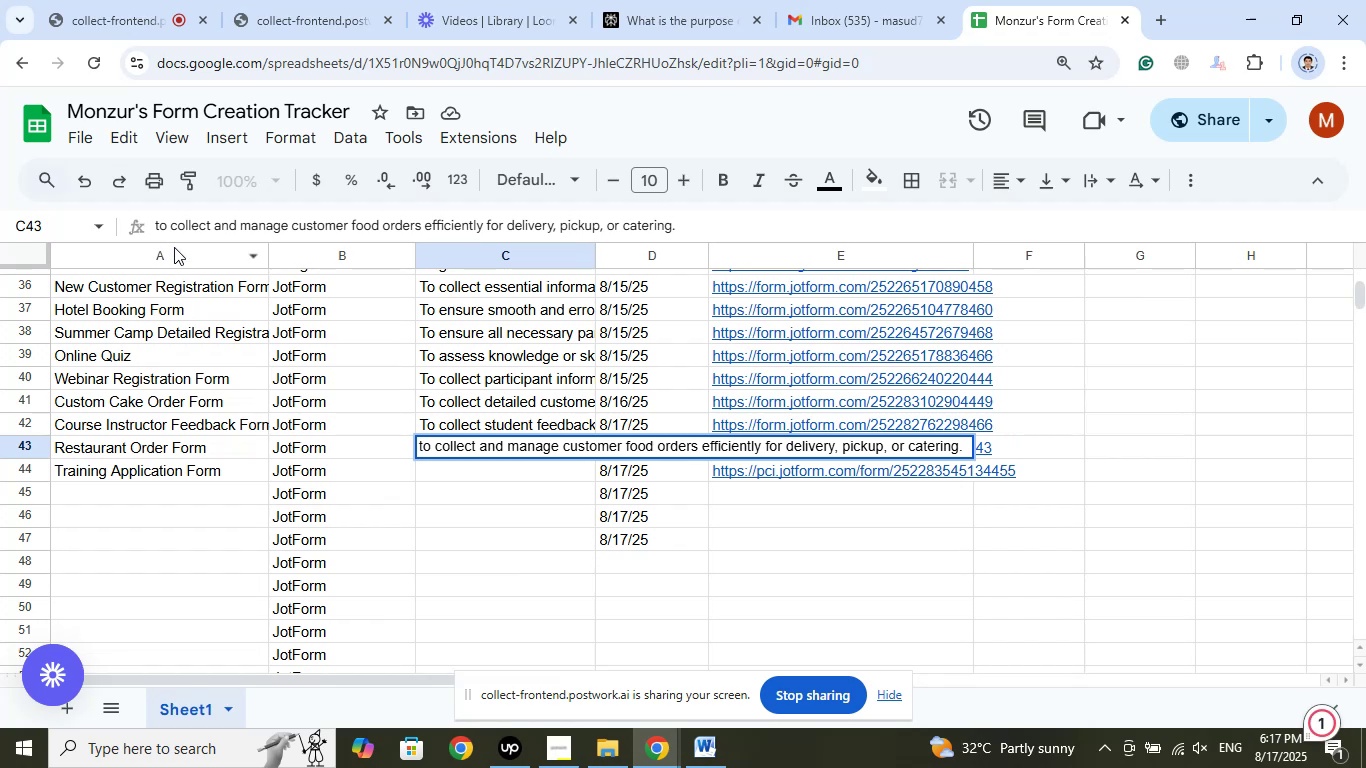 
left_click([163, 228])
 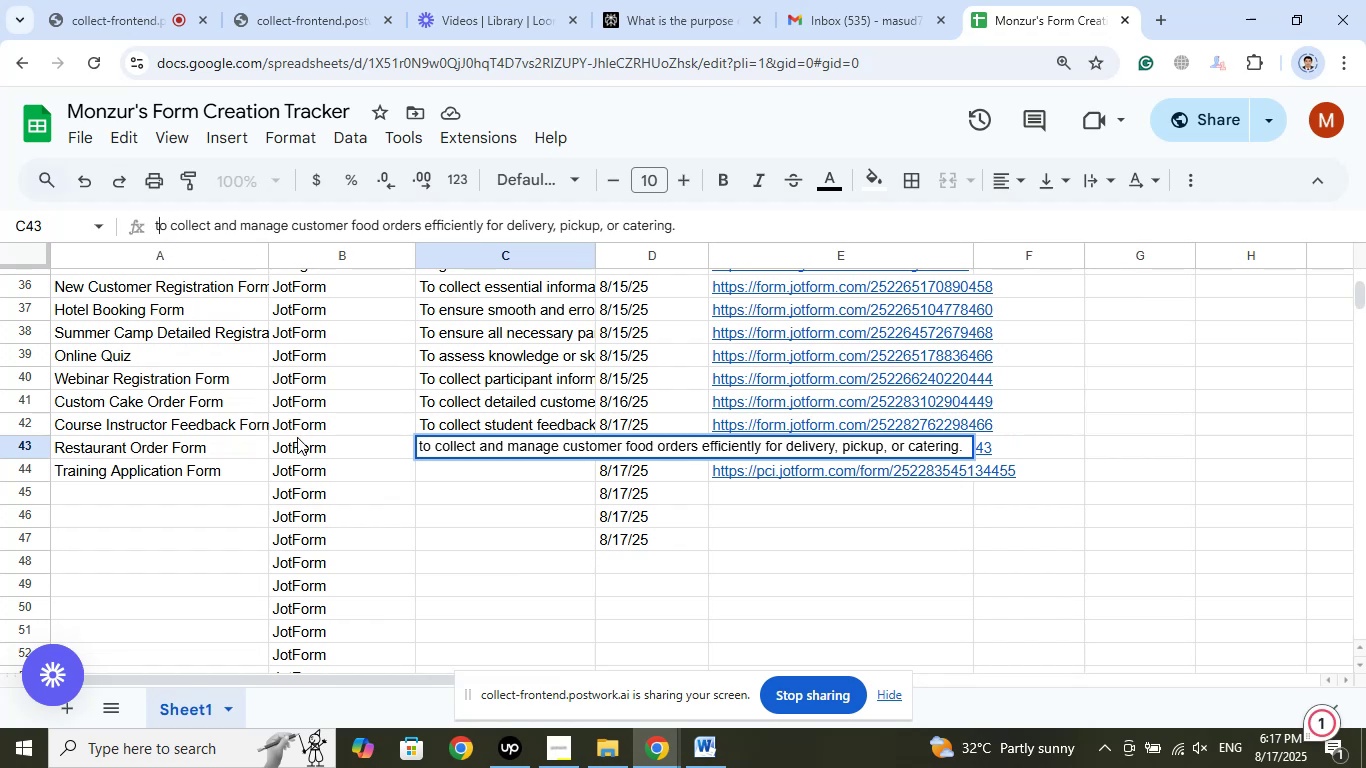 
key(Backspace)
 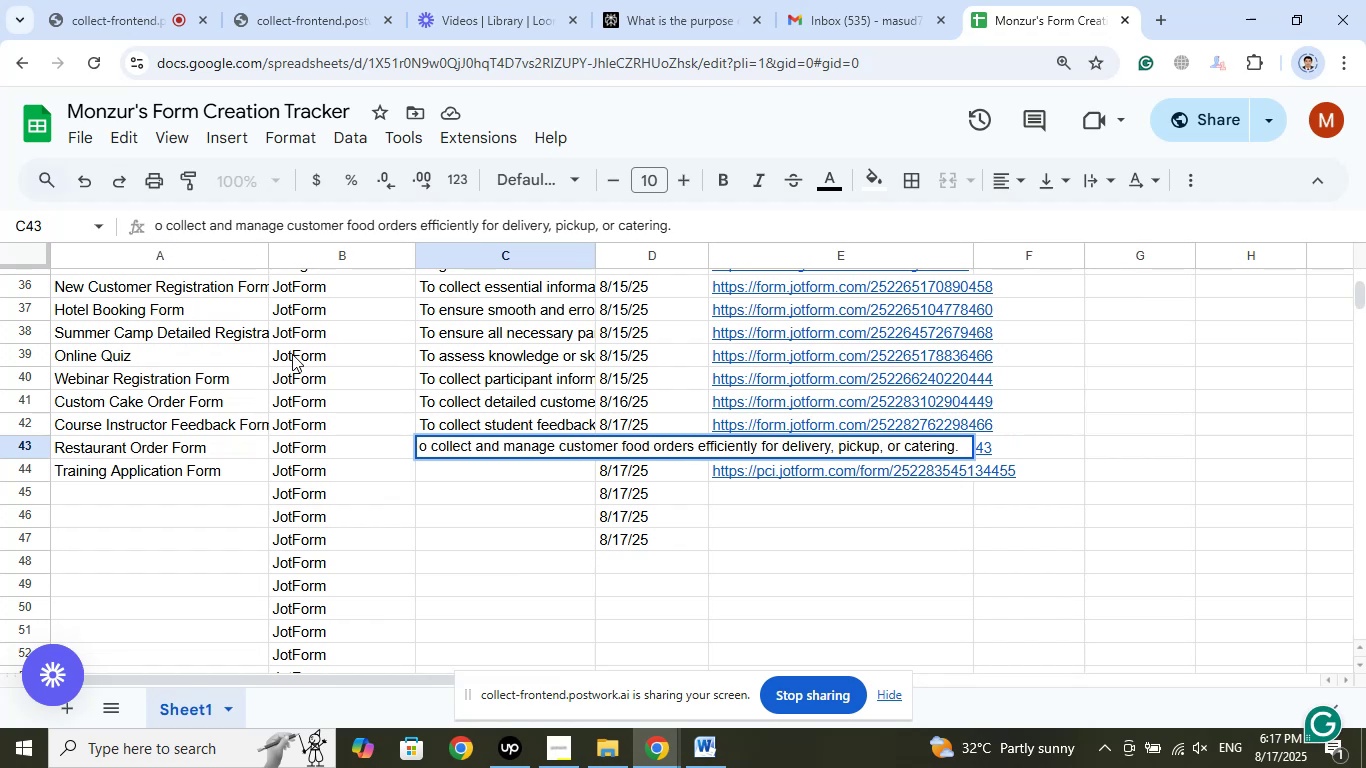 
scroll: coordinate [292, 354], scroll_direction: up, amount: 1.0
 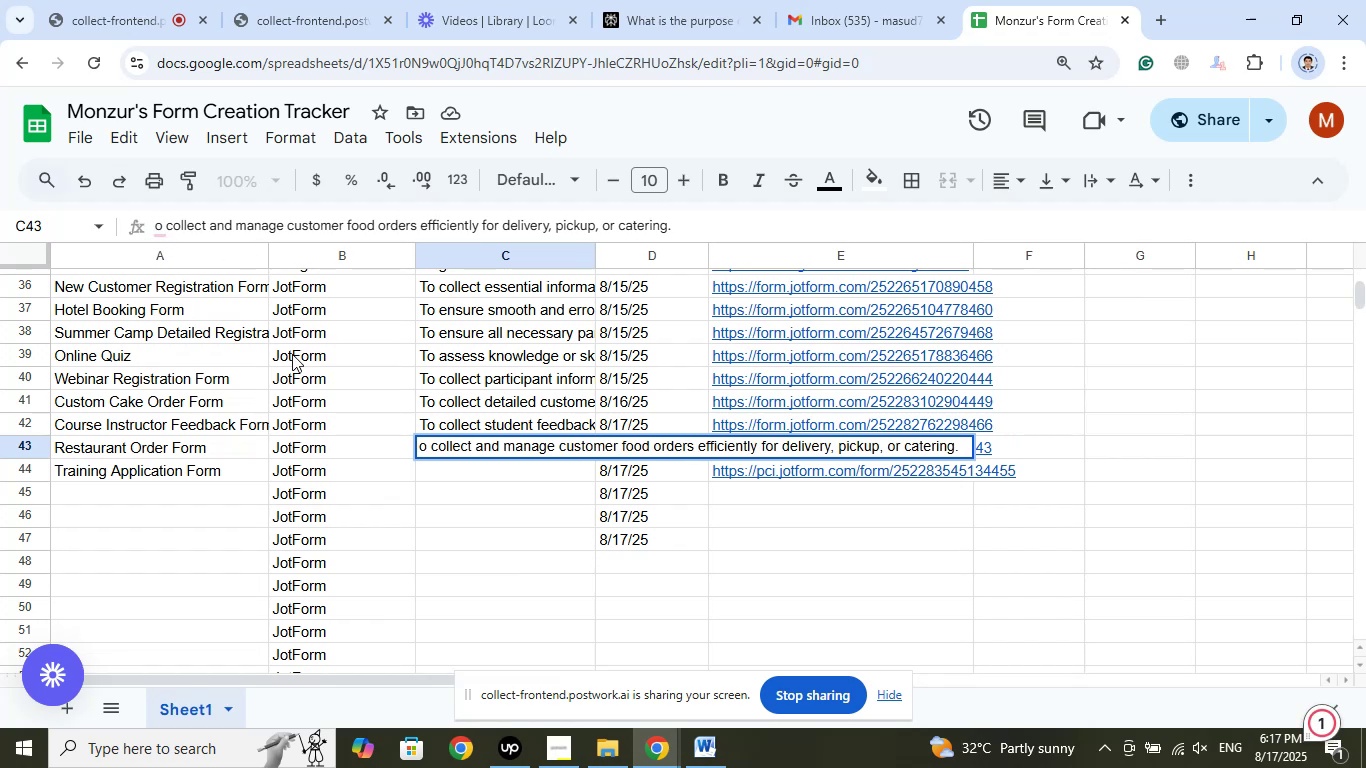 
key(Shift+T)
 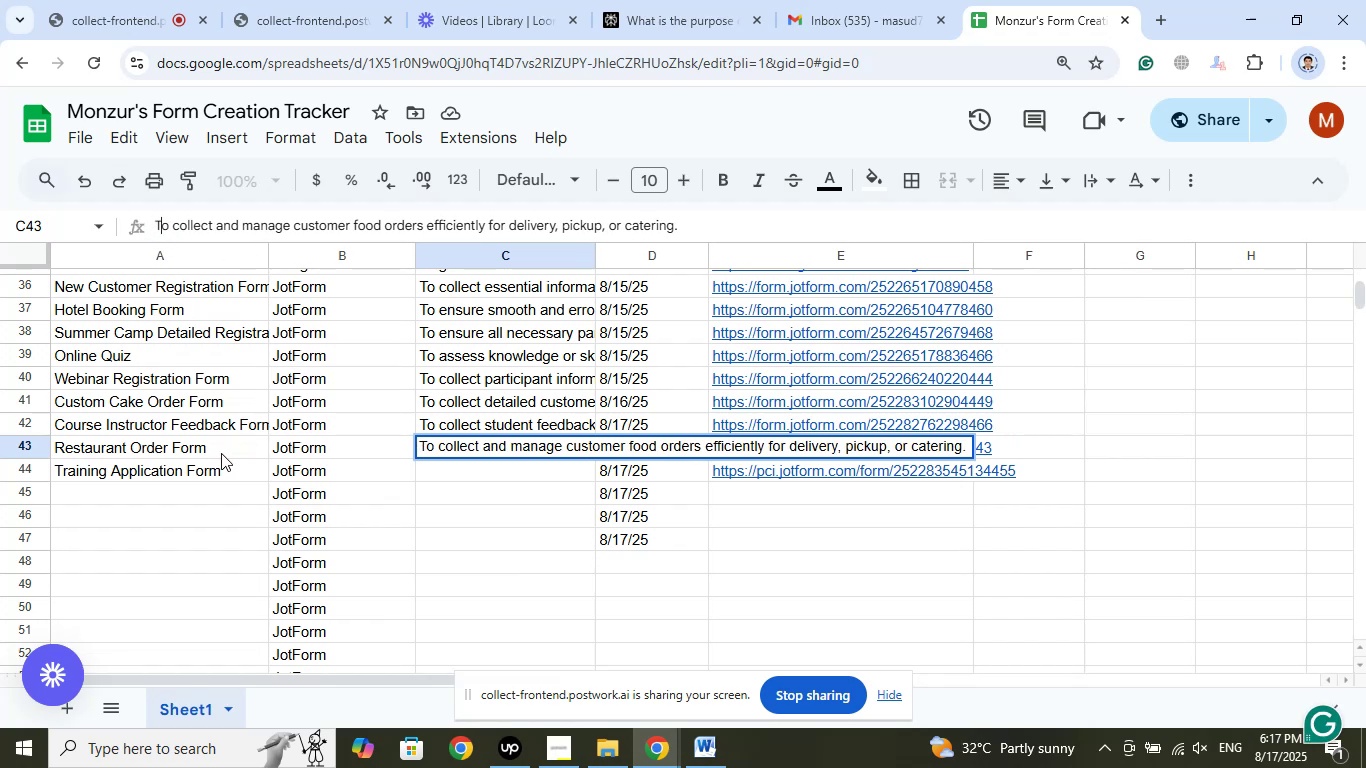 
left_click([190, 468])
 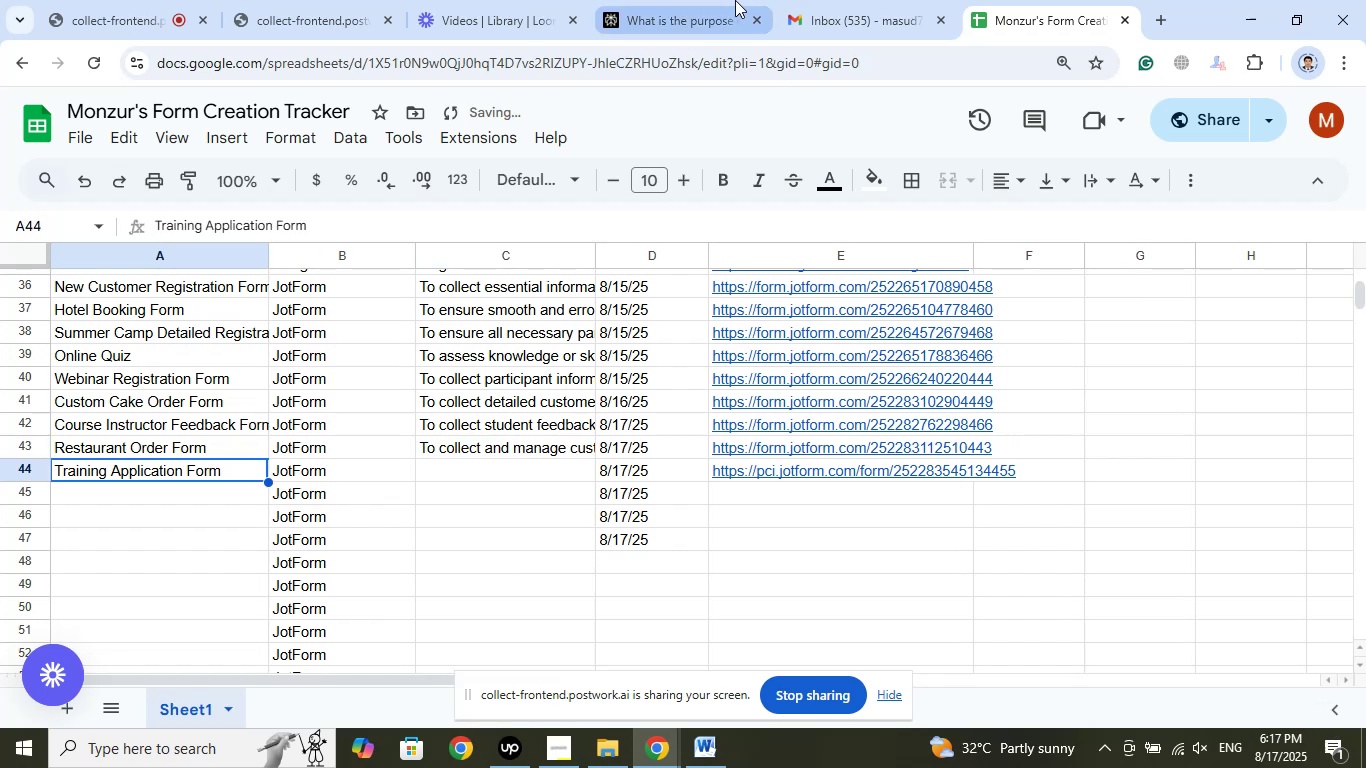 
left_click([709, 0])
 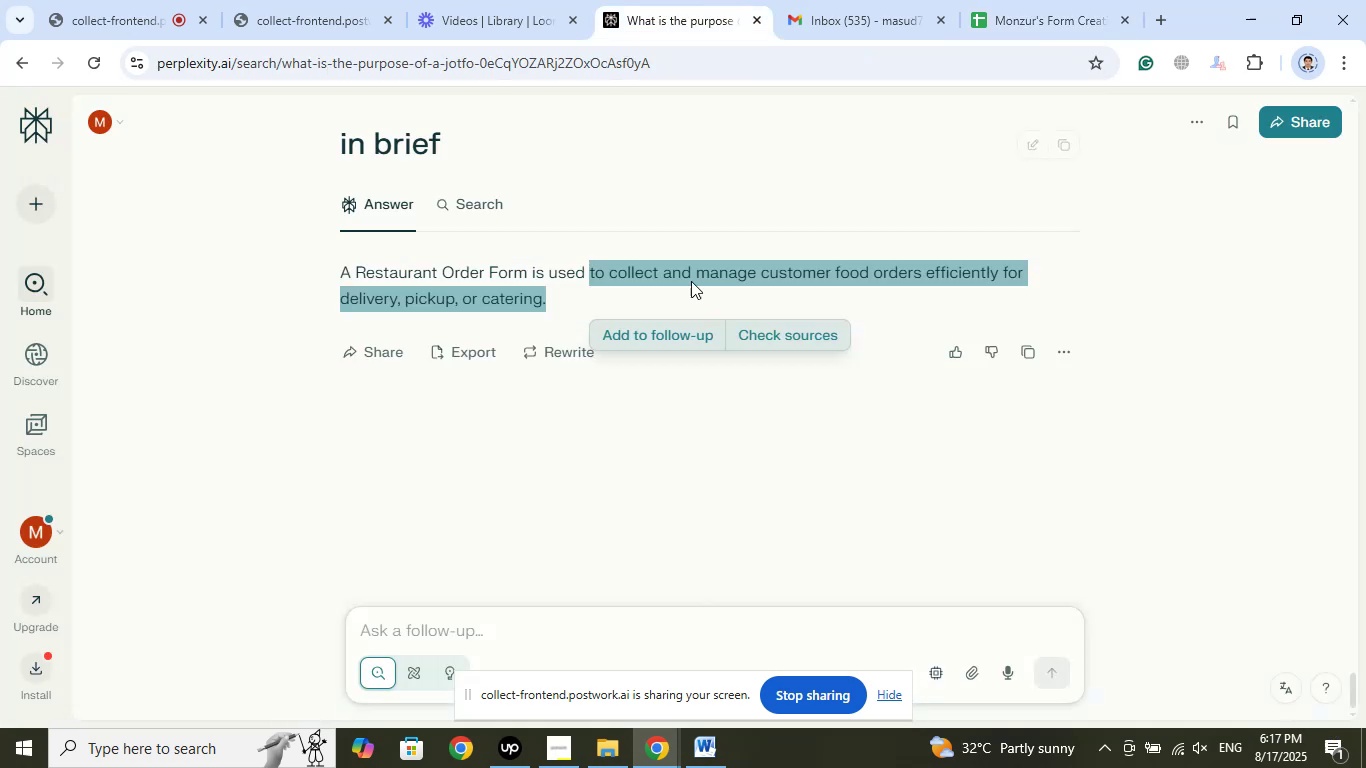 
scroll: coordinate [704, 381], scroll_direction: up, amount: 3.0
 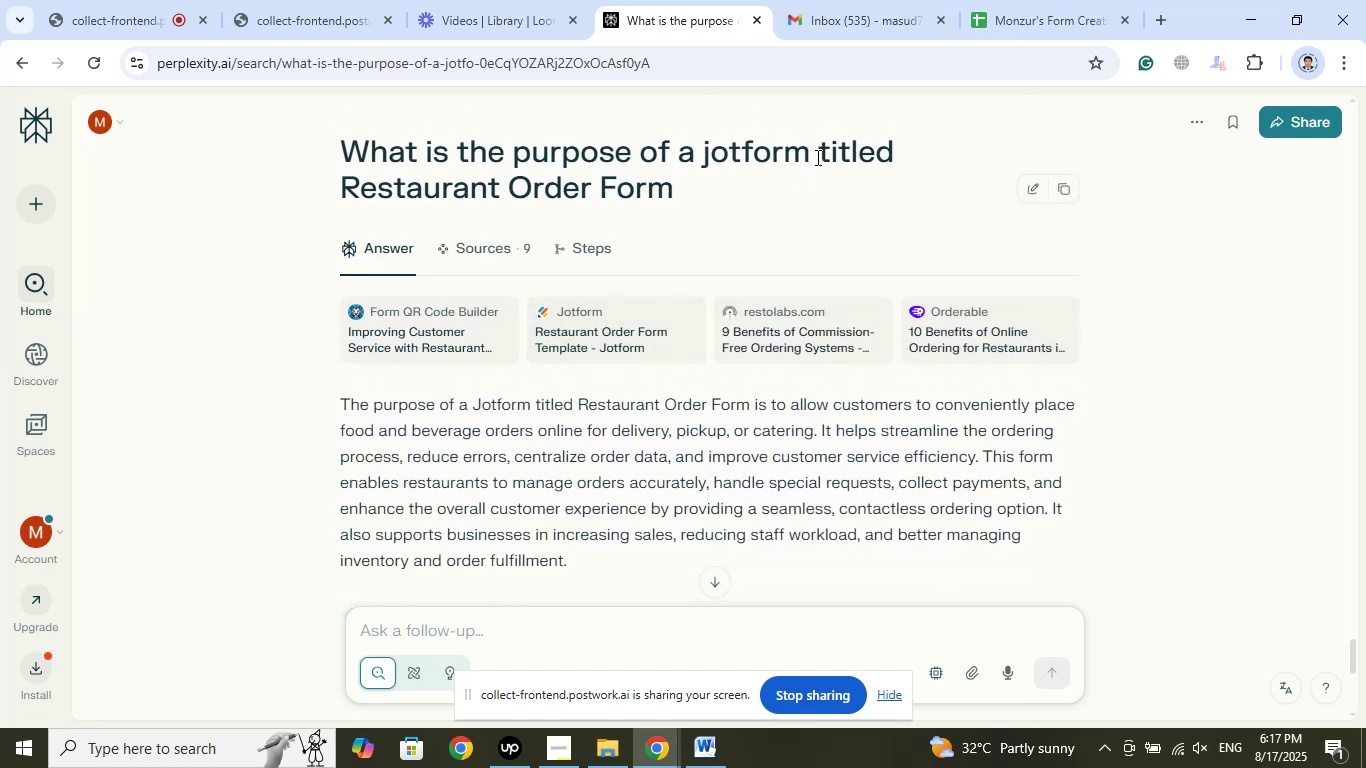 
left_click_drag(start_coordinate=[893, 149], to_coordinate=[350, 139])
 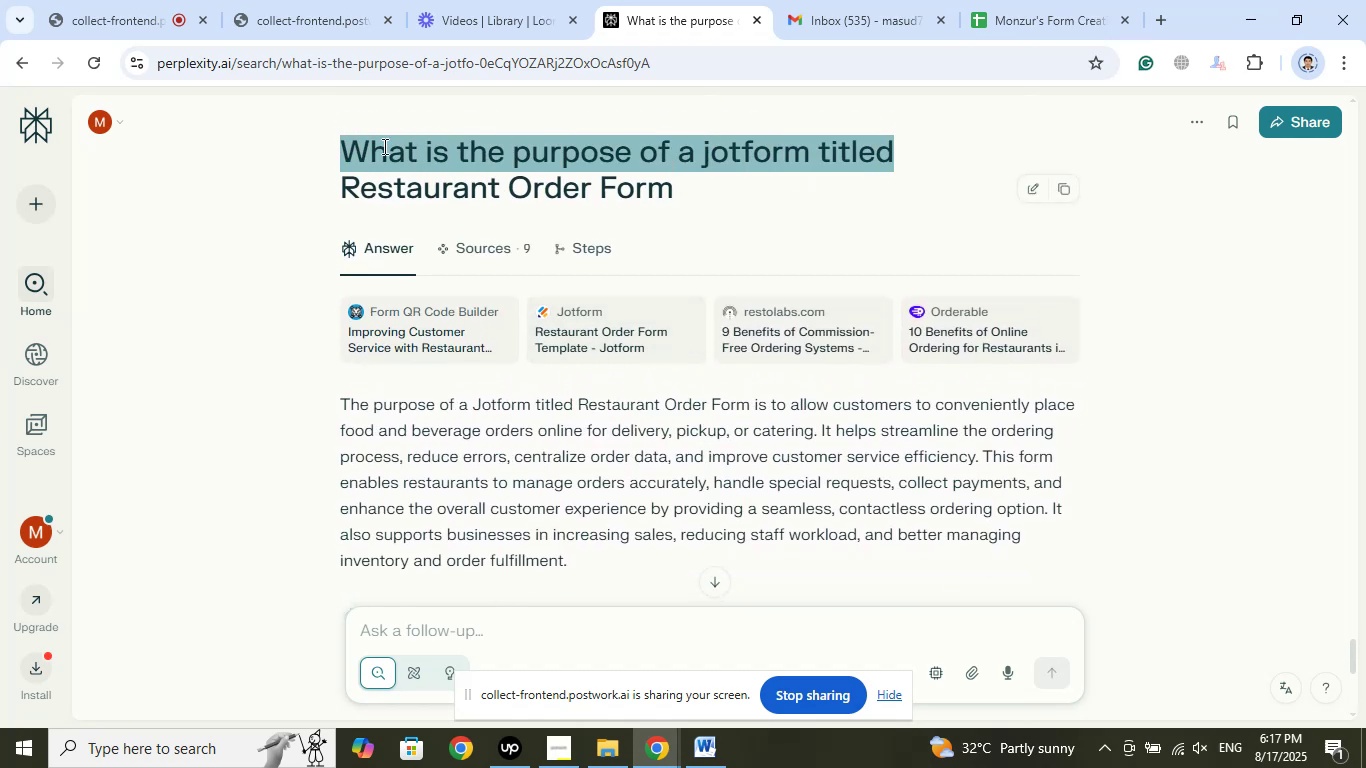 
right_click([383, 146])
 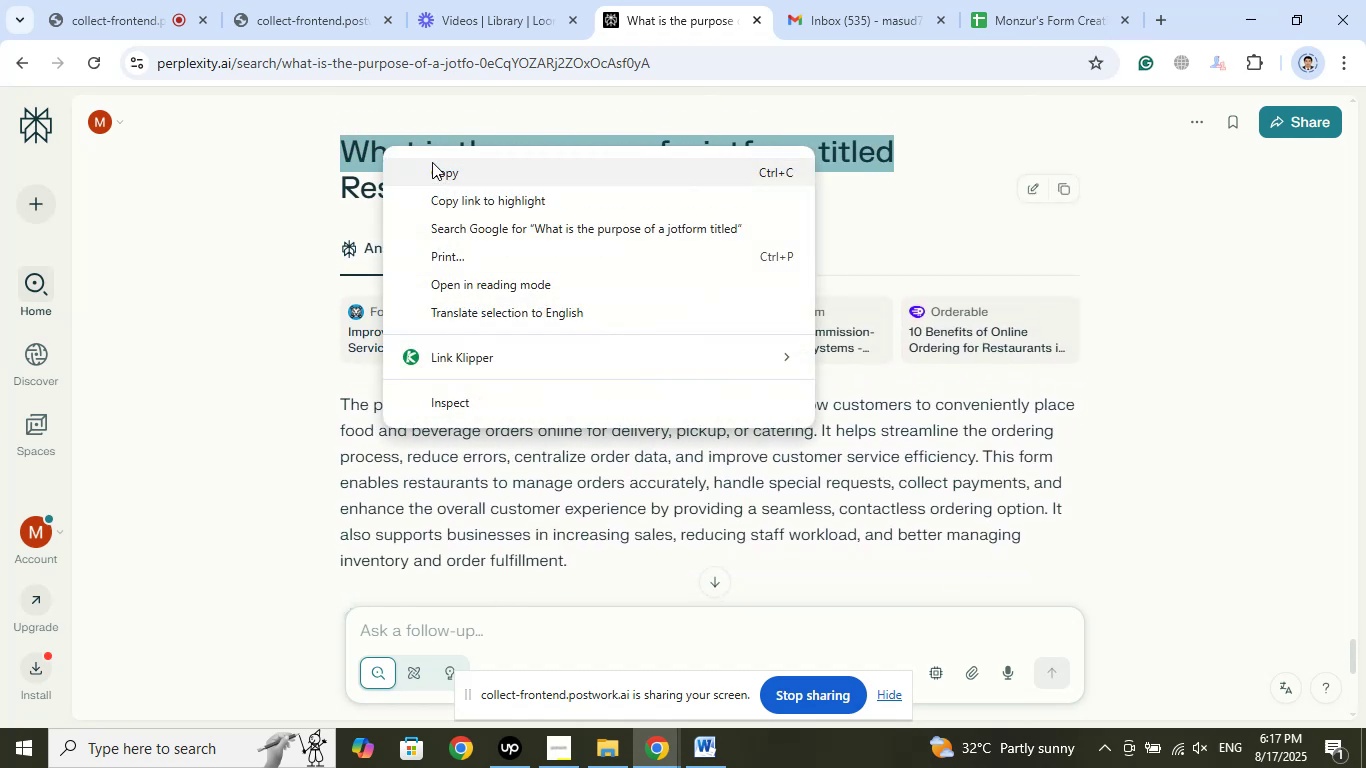 
left_click([432, 162])
 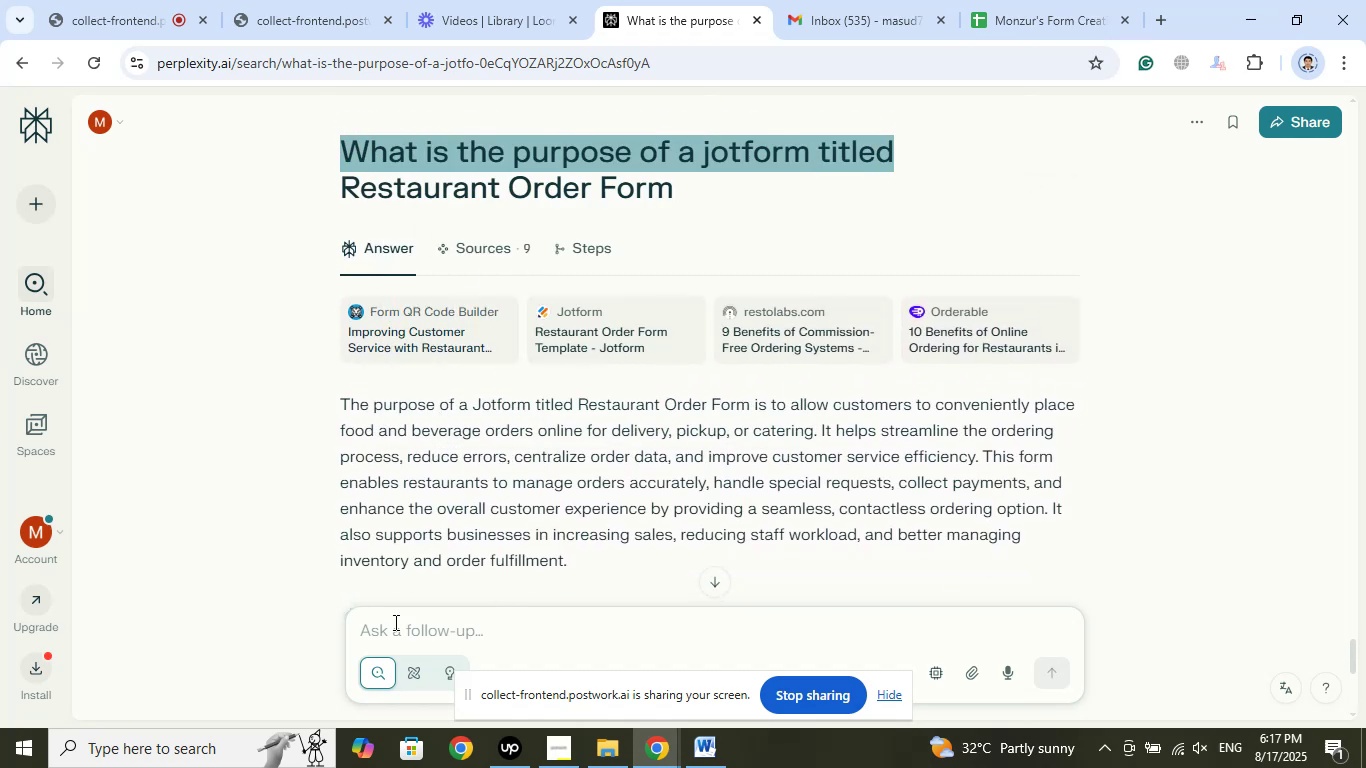 
left_click([394, 622])
 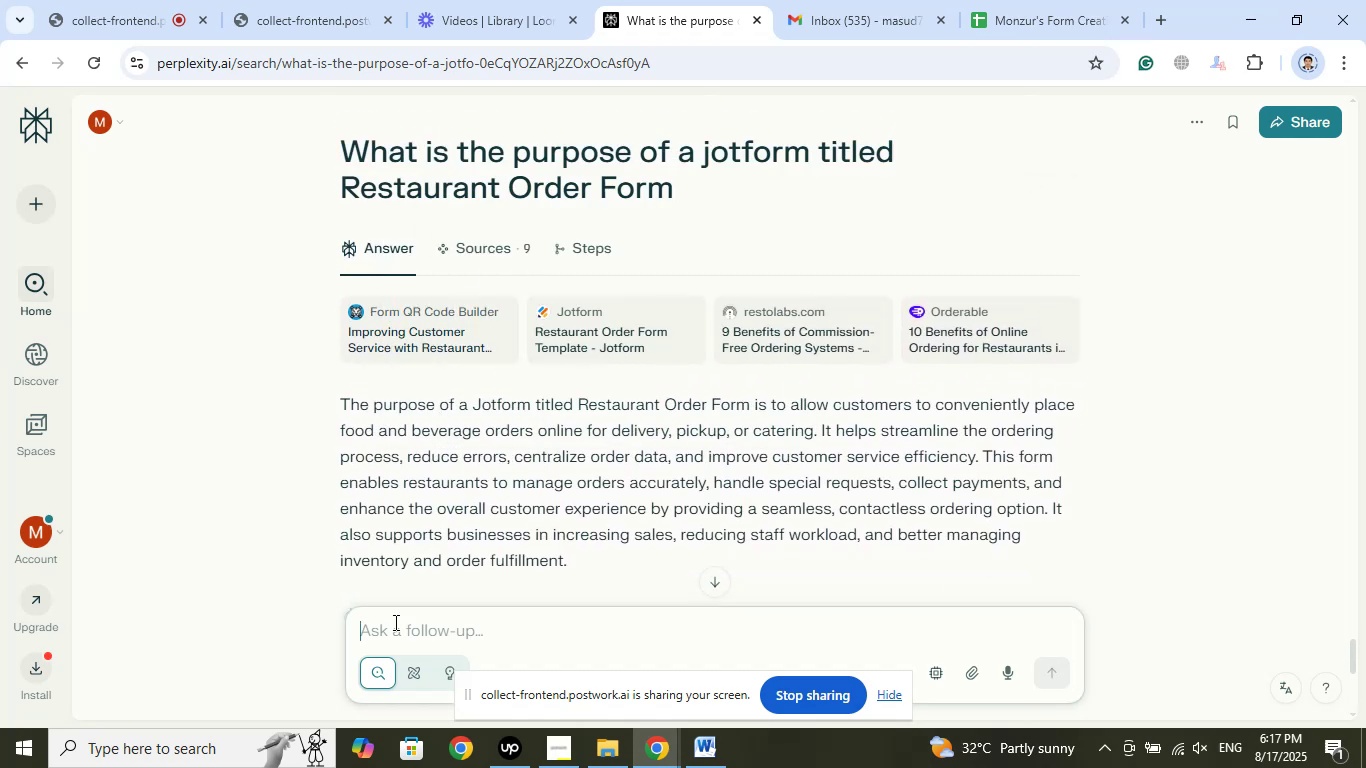 
right_click([394, 622])
 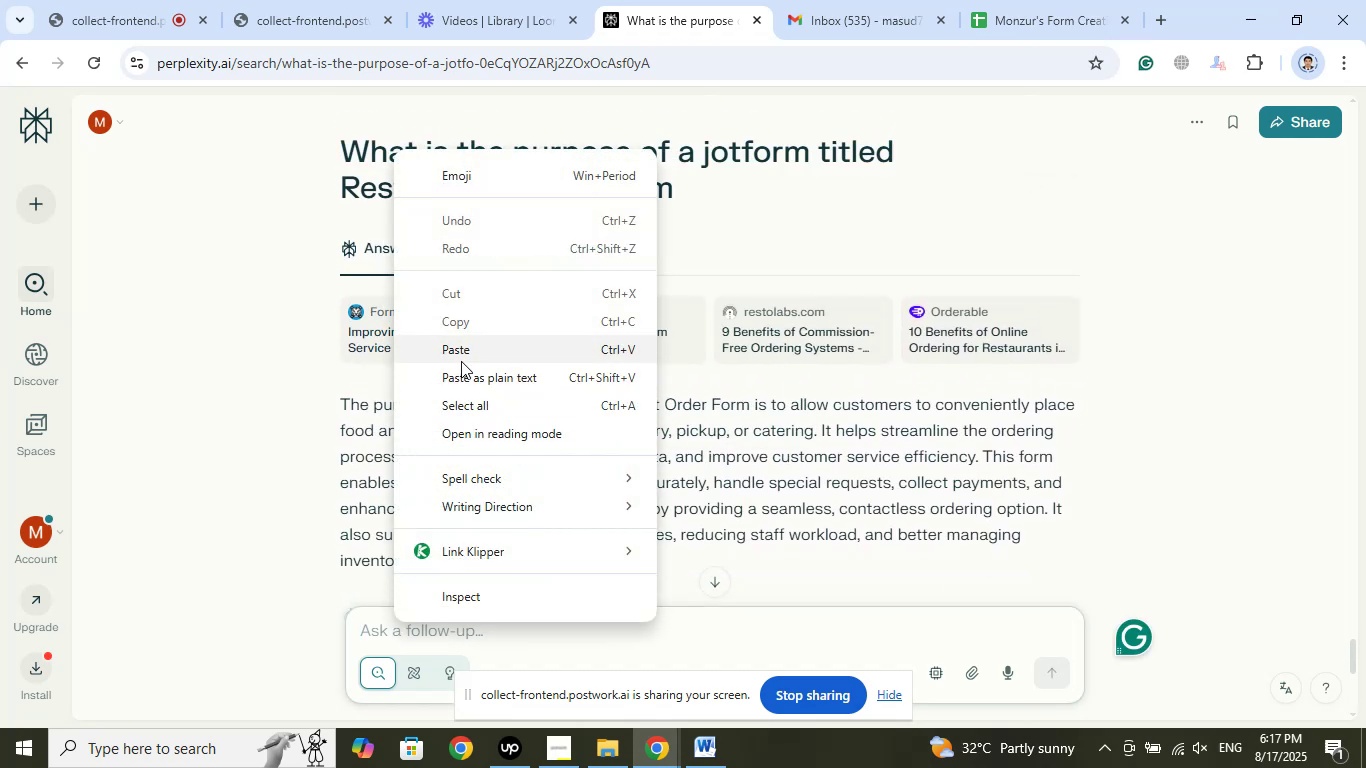 
left_click([459, 351])
 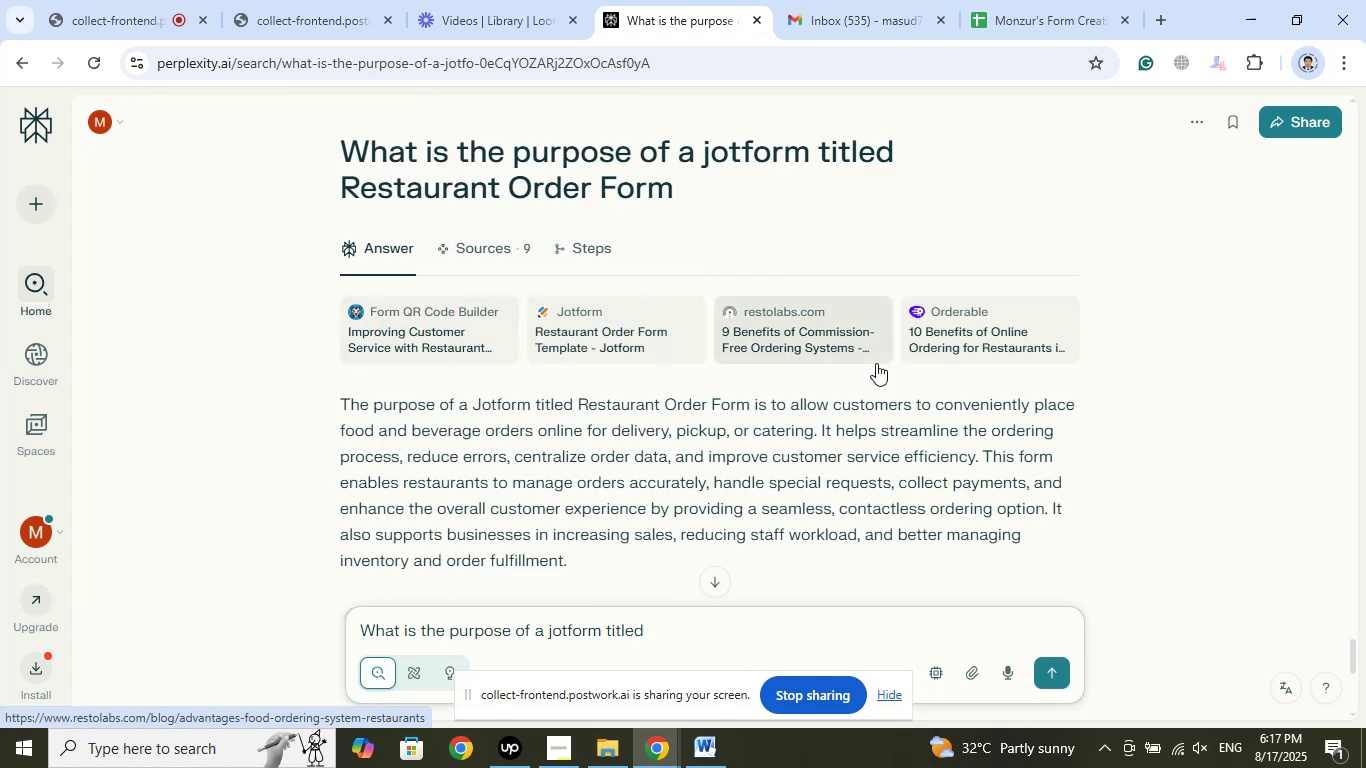 
key(Space)
 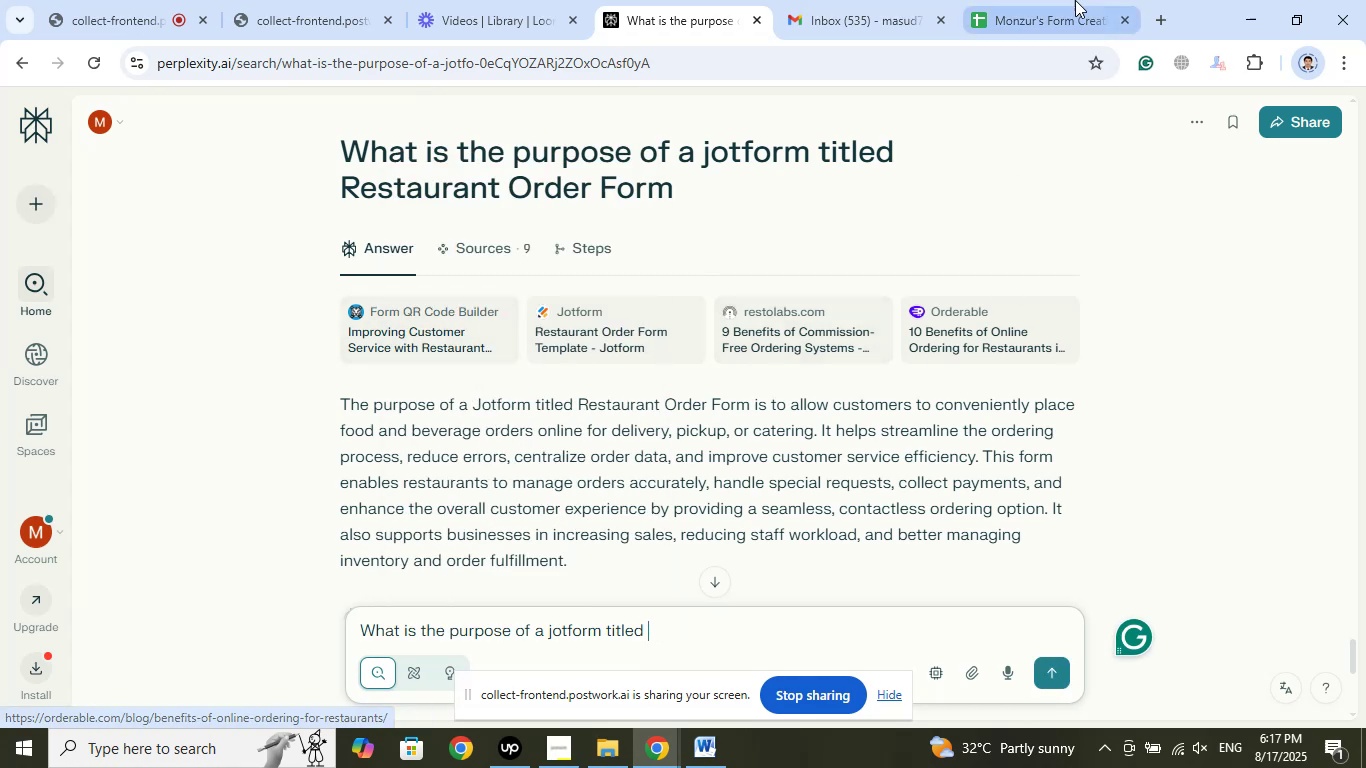 
left_click([1075, 0])
 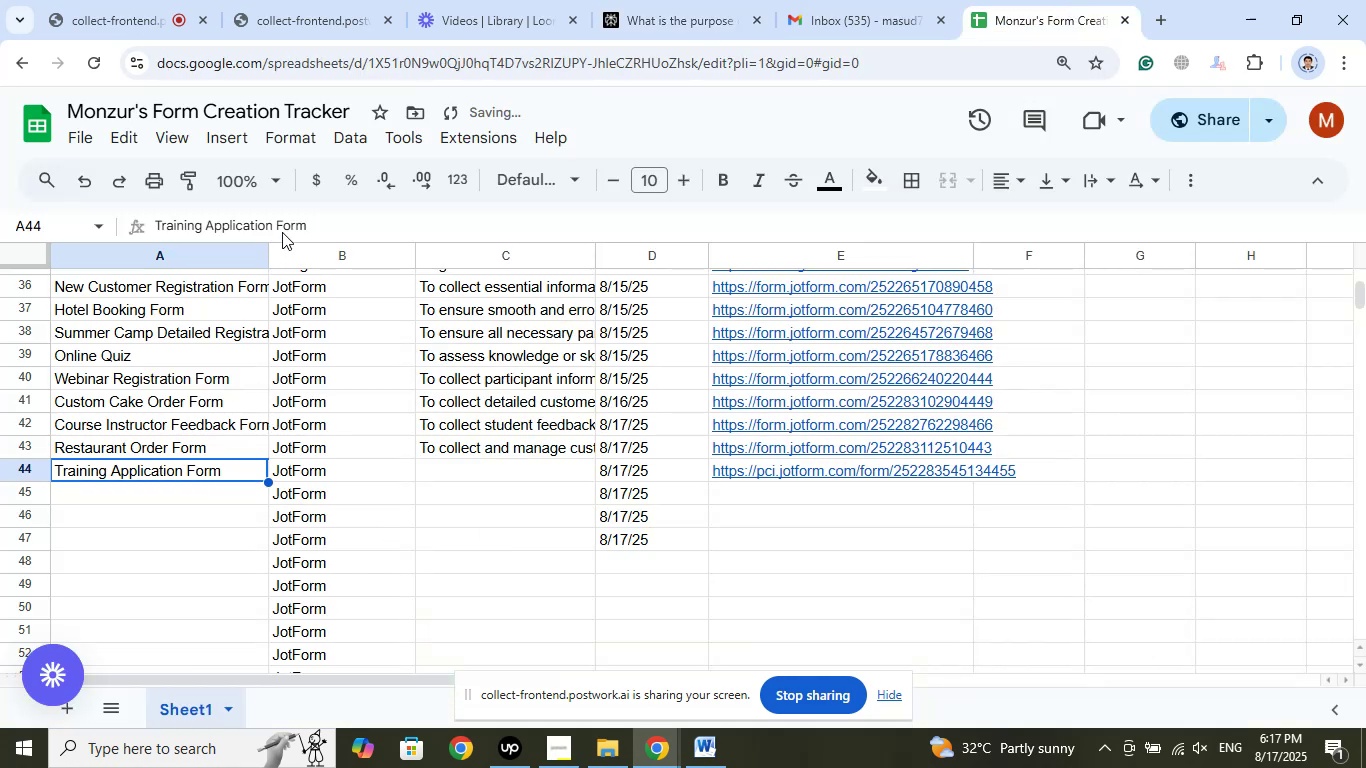 
left_click_drag(start_coordinate=[319, 224], to_coordinate=[105, 216])
 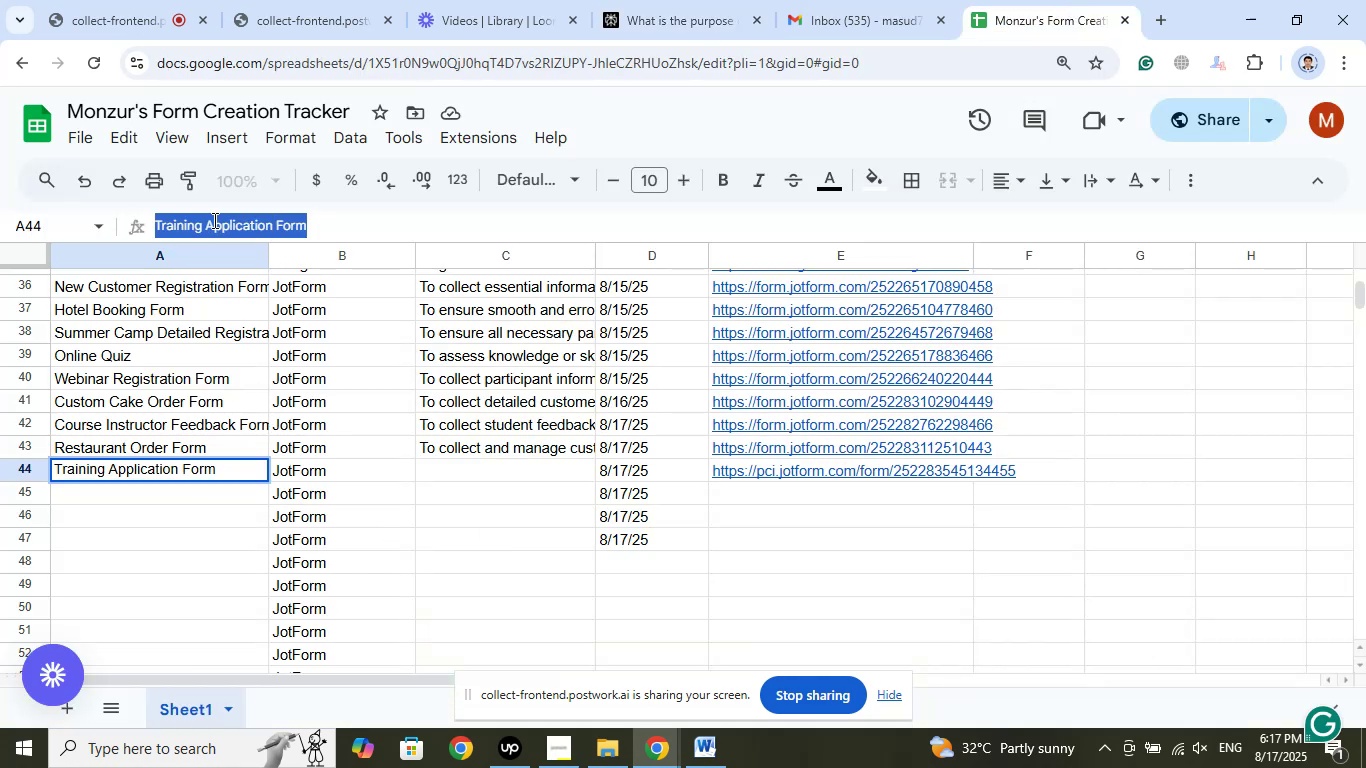 
right_click([213, 220])
 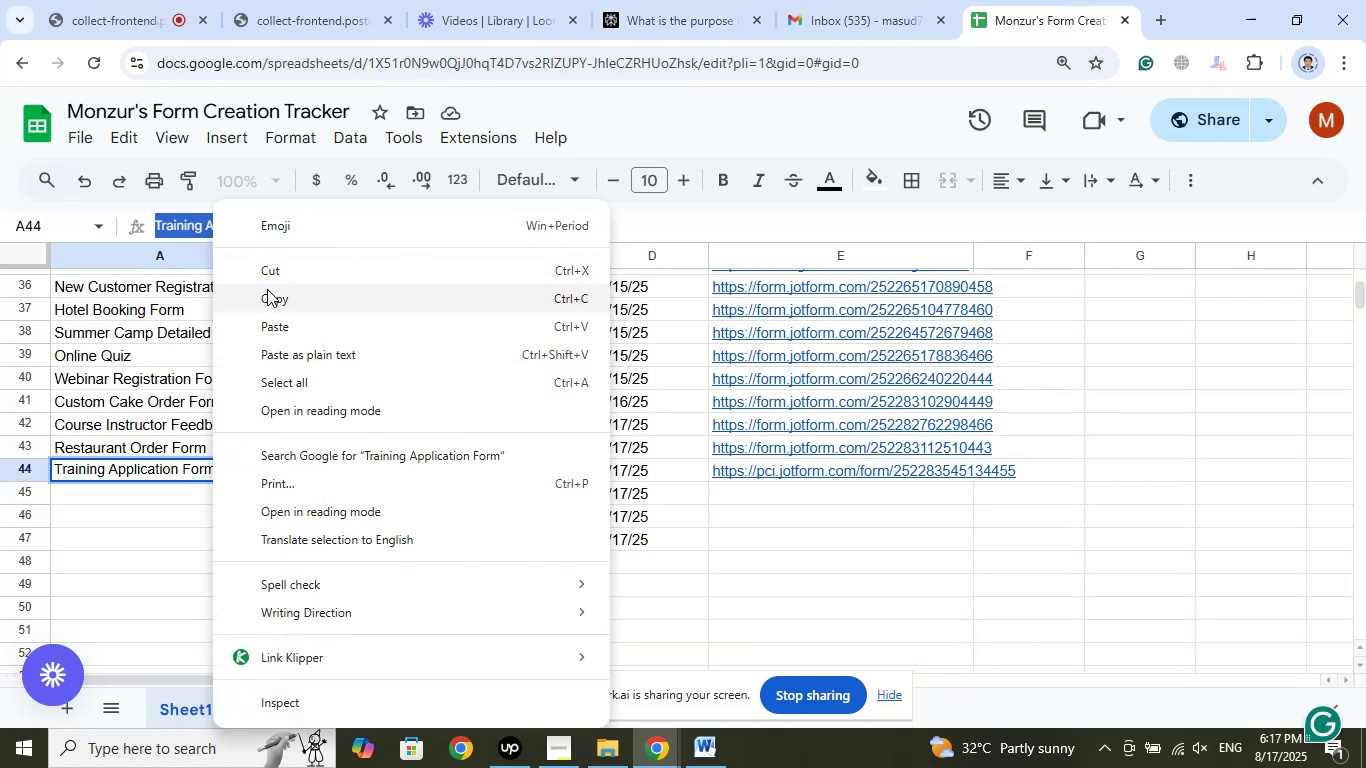 
left_click([268, 303])
 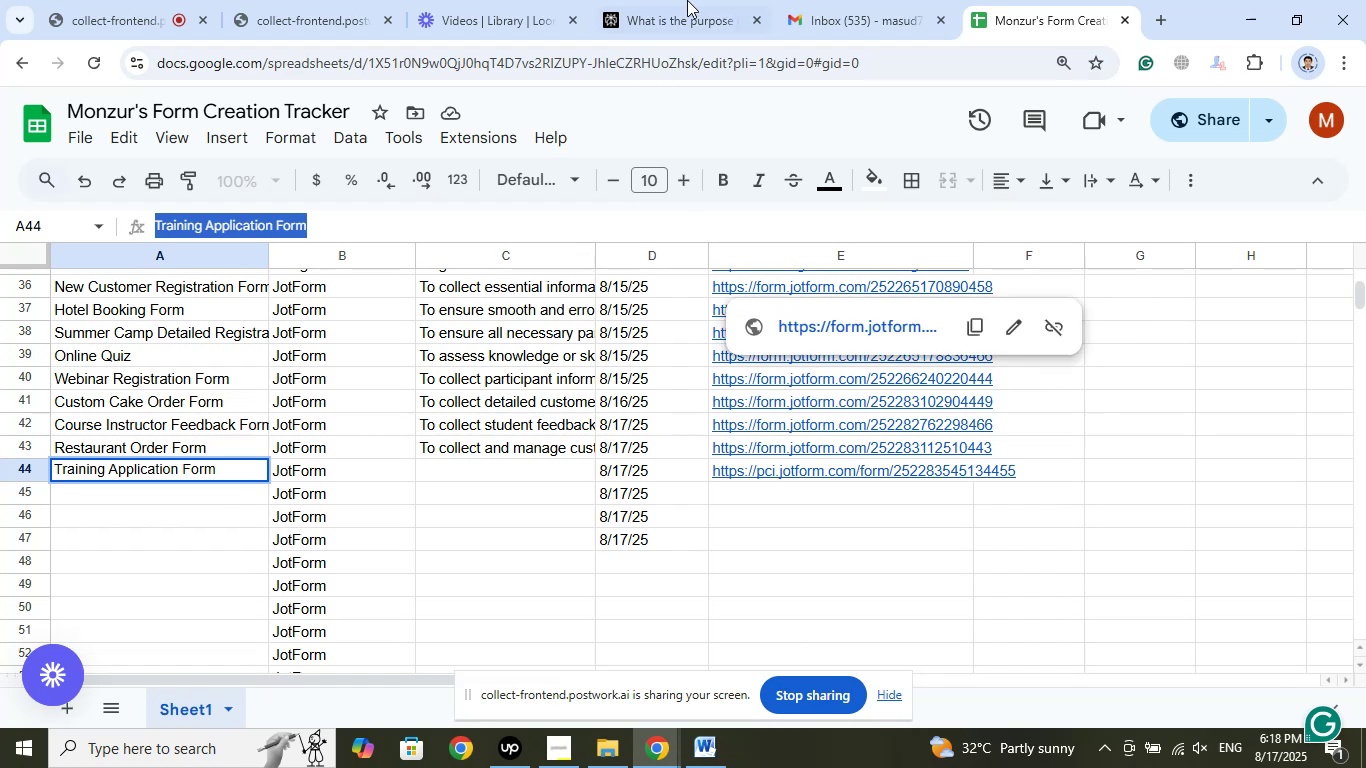 
wait(7.15)
 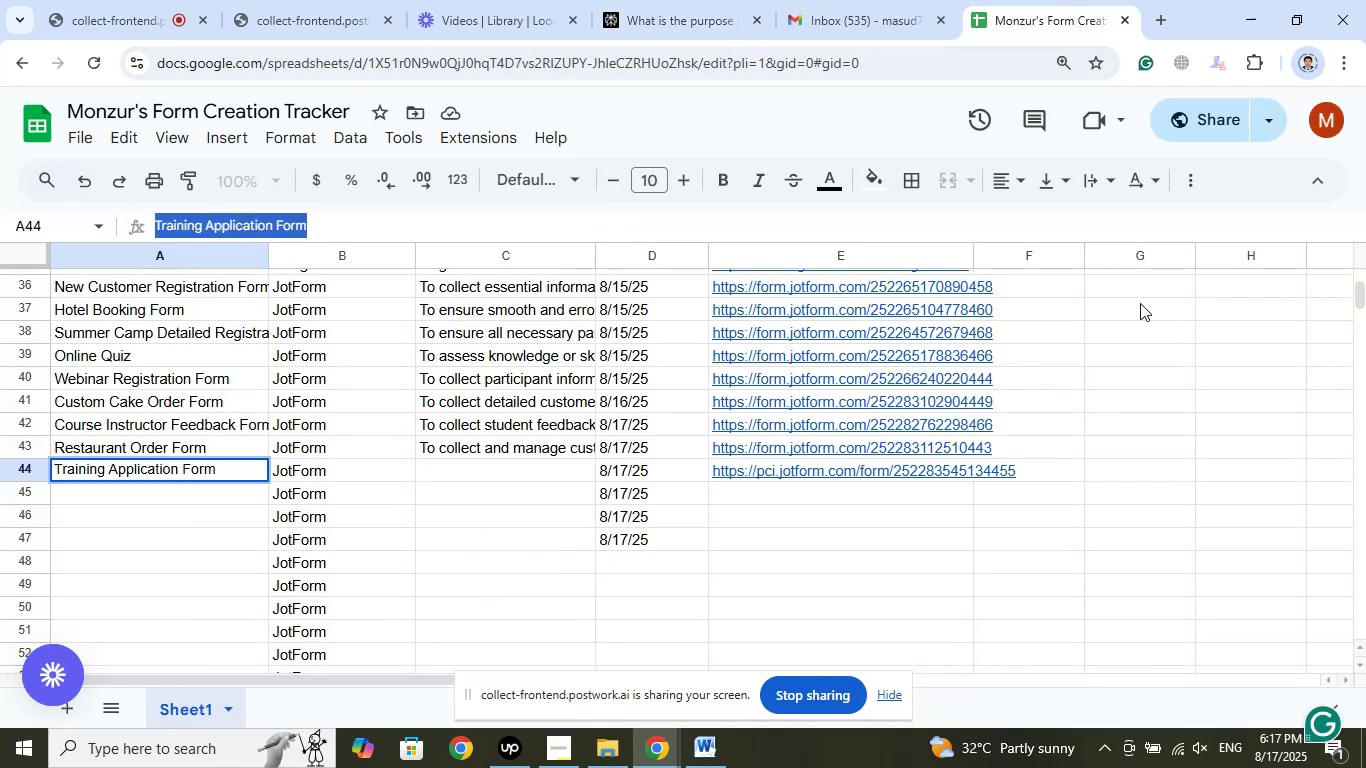 
right_click([705, 640])
 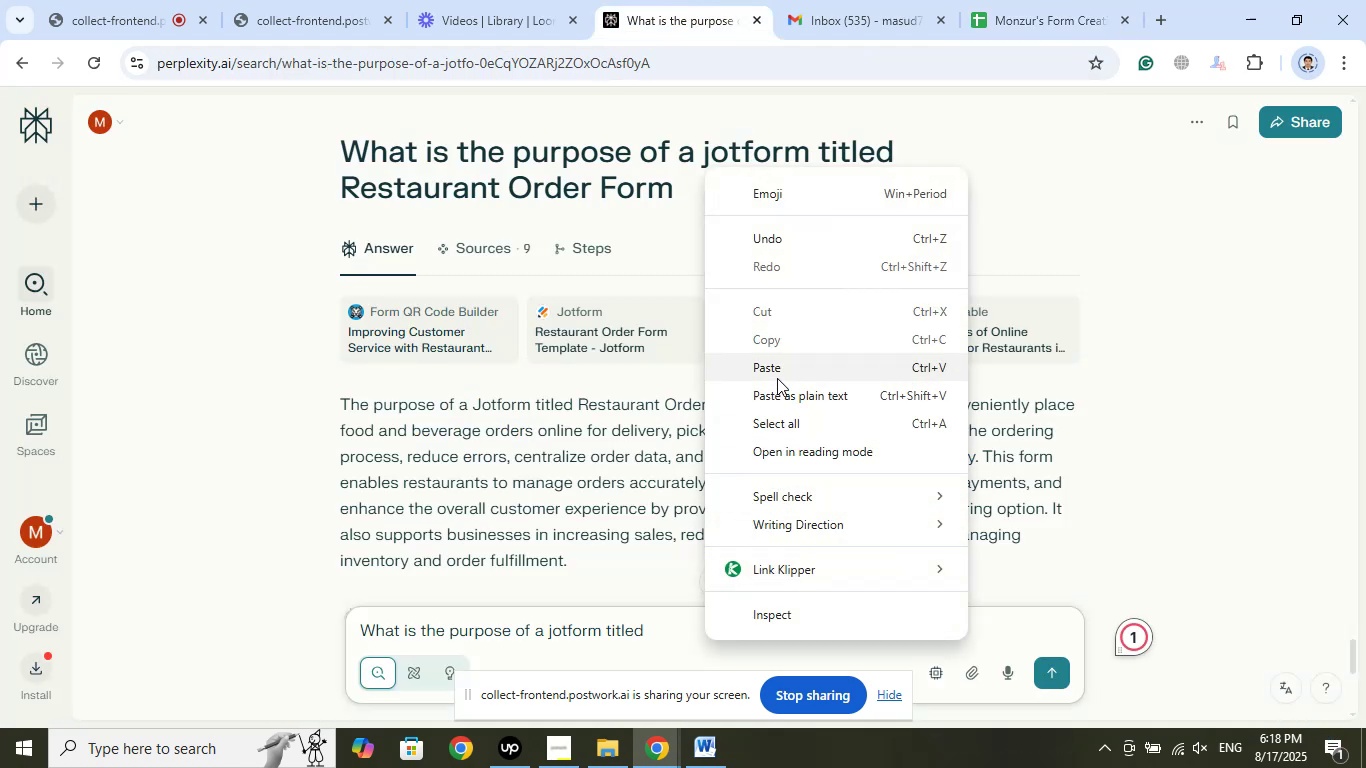 
left_click([778, 371])
 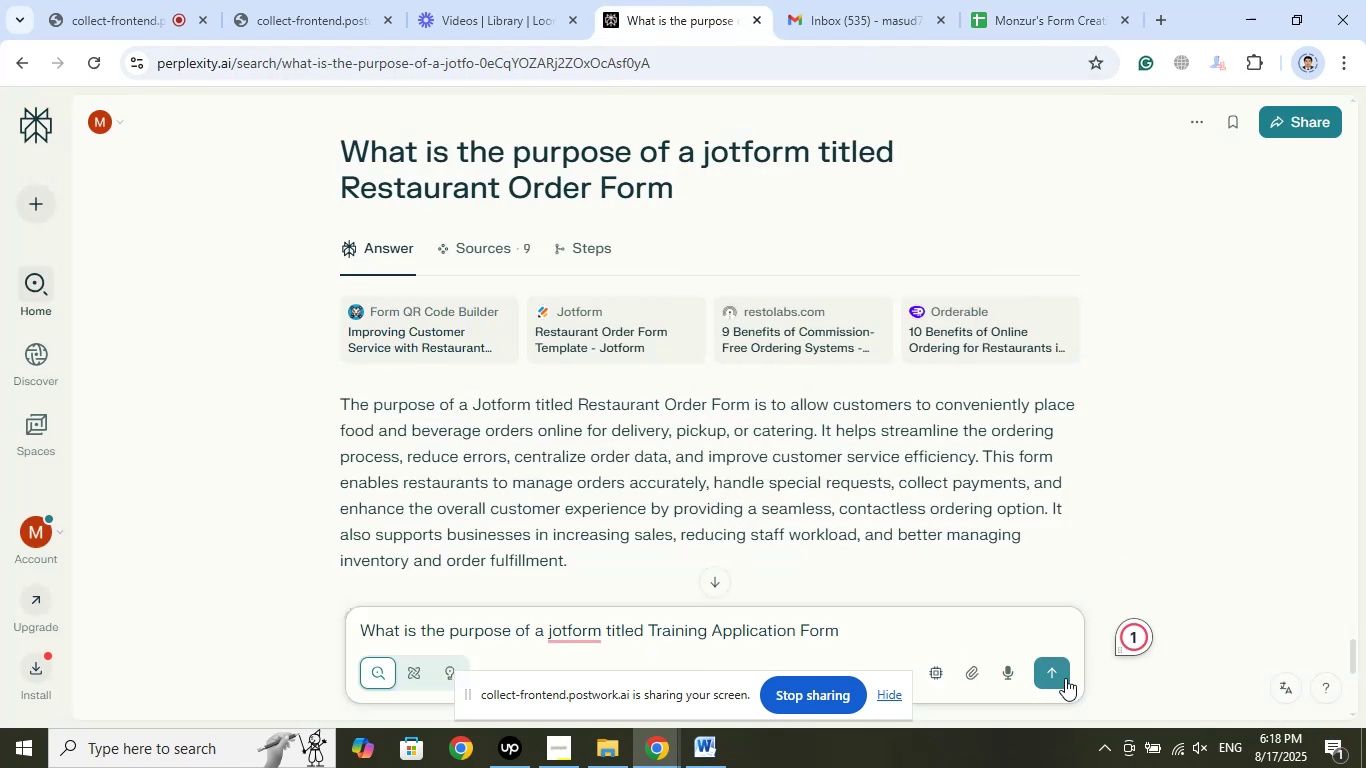 
left_click([1056, 674])
 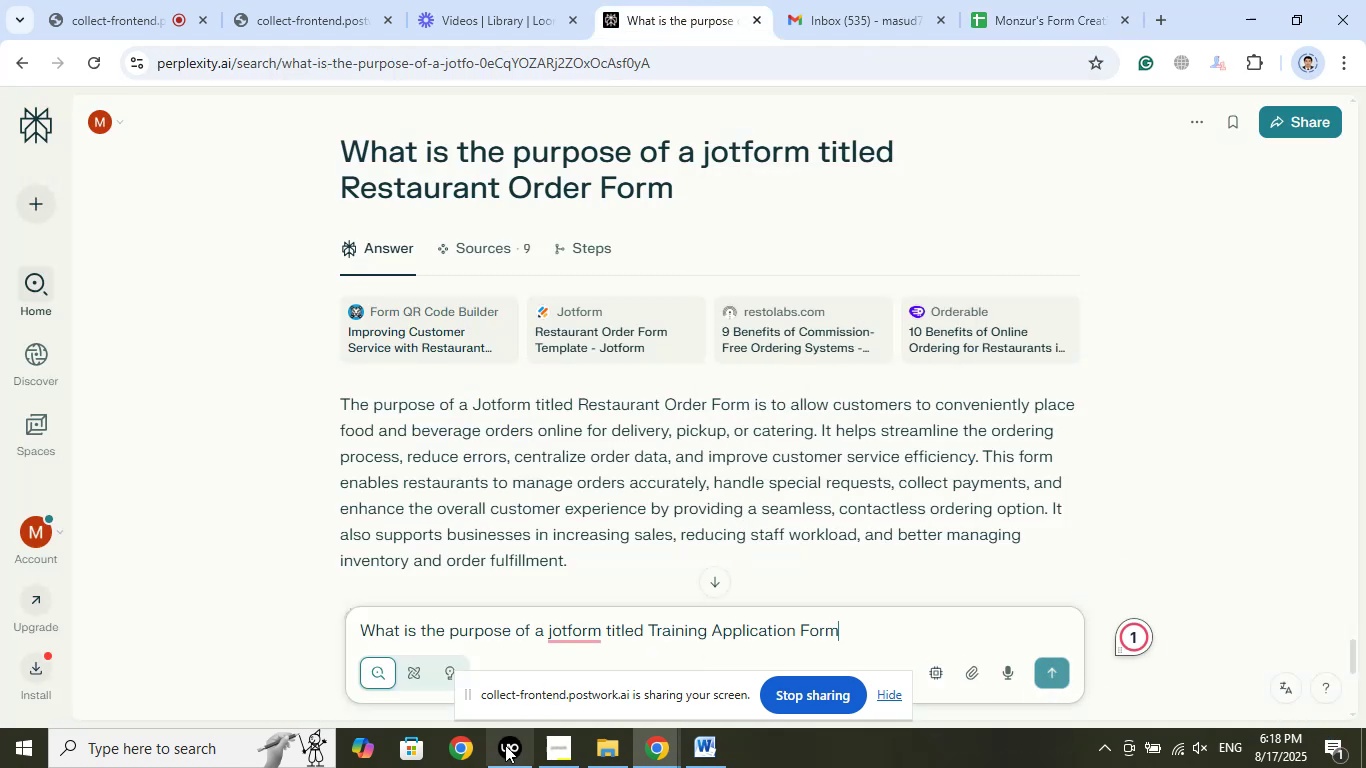 
left_click([508, 754])
 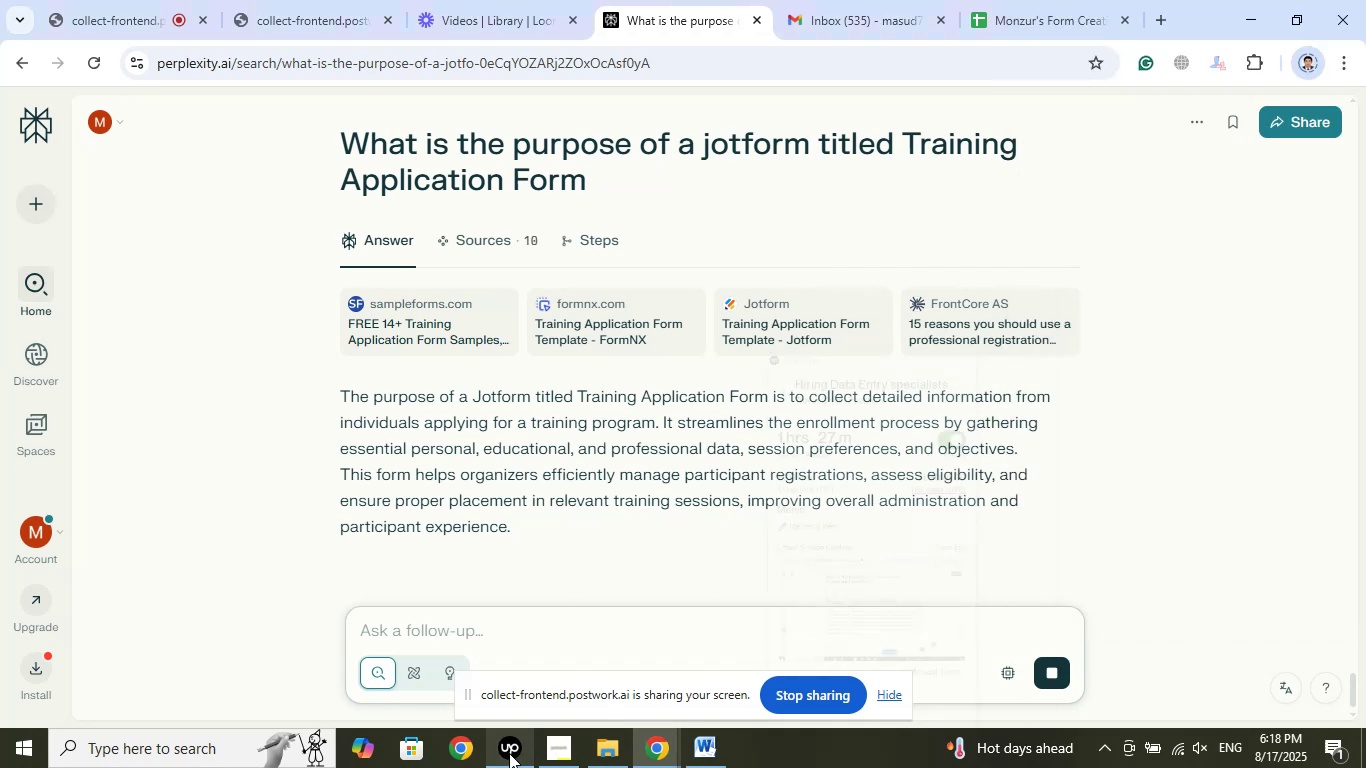 
wait(5.34)
 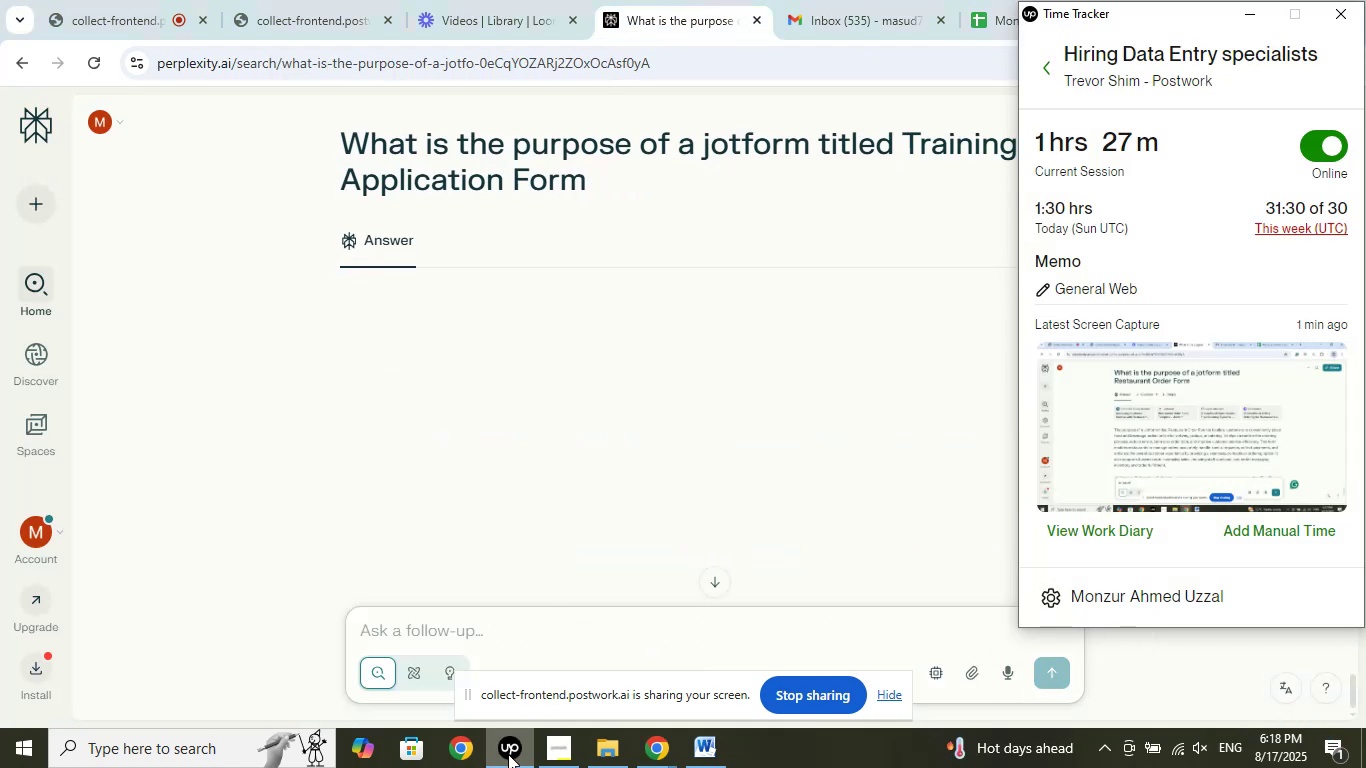 
scroll: coordinate [1003, 353], scroll_direction: down, amount: 2.0
 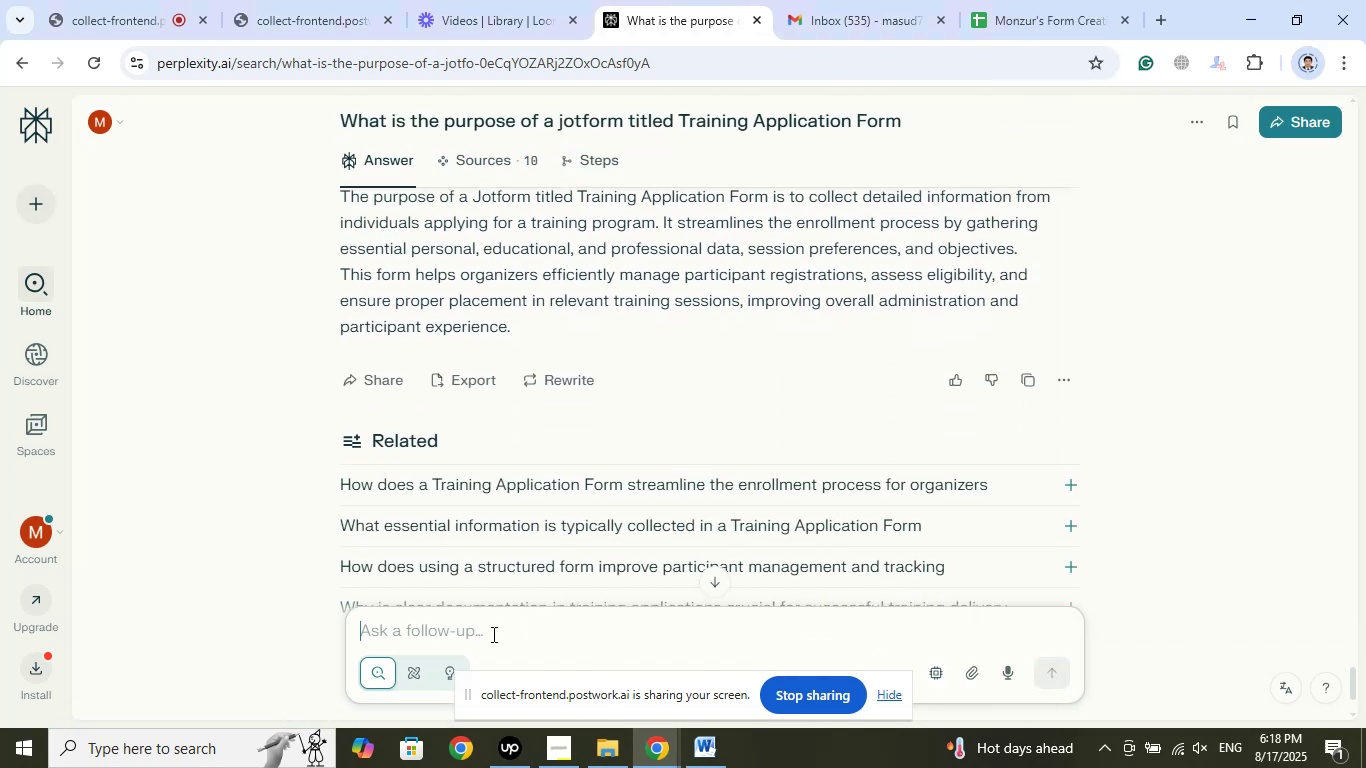 
type(in brief)
 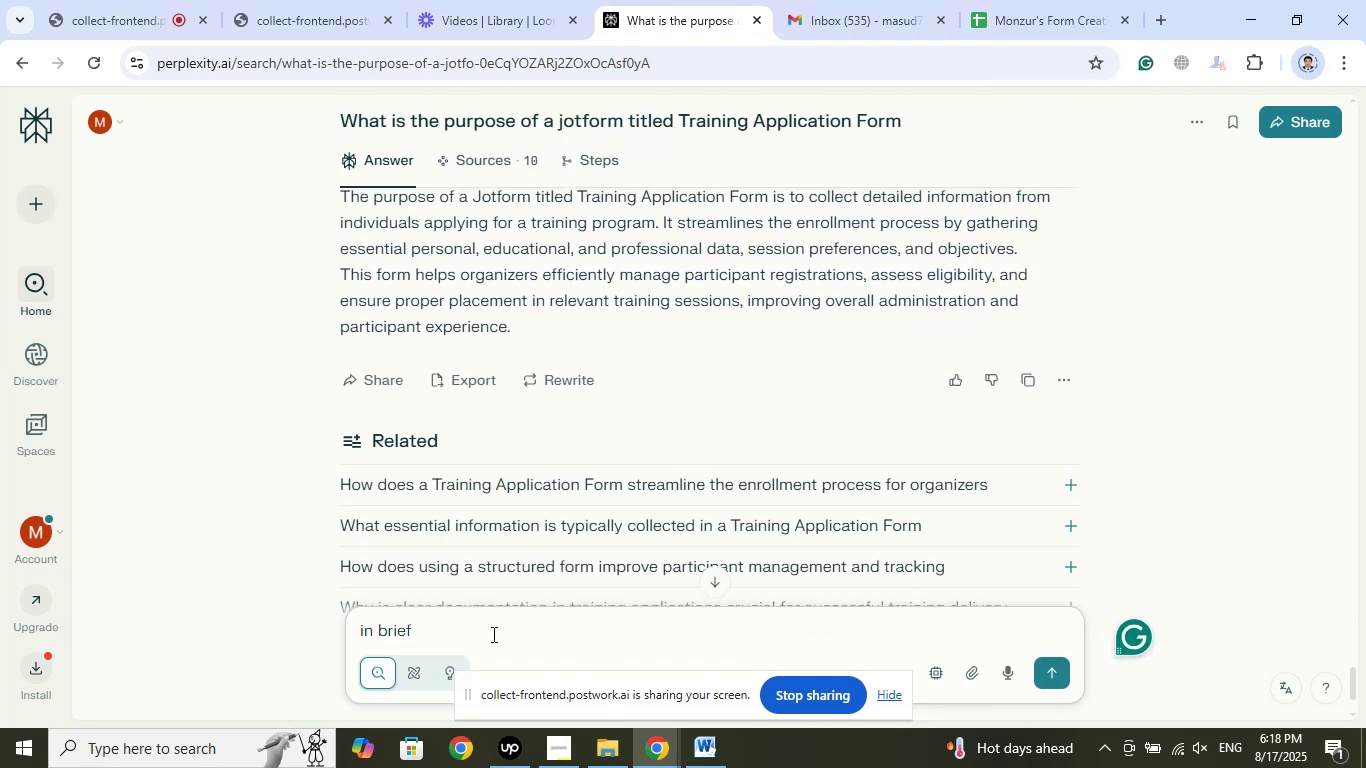 
key(Enter)
 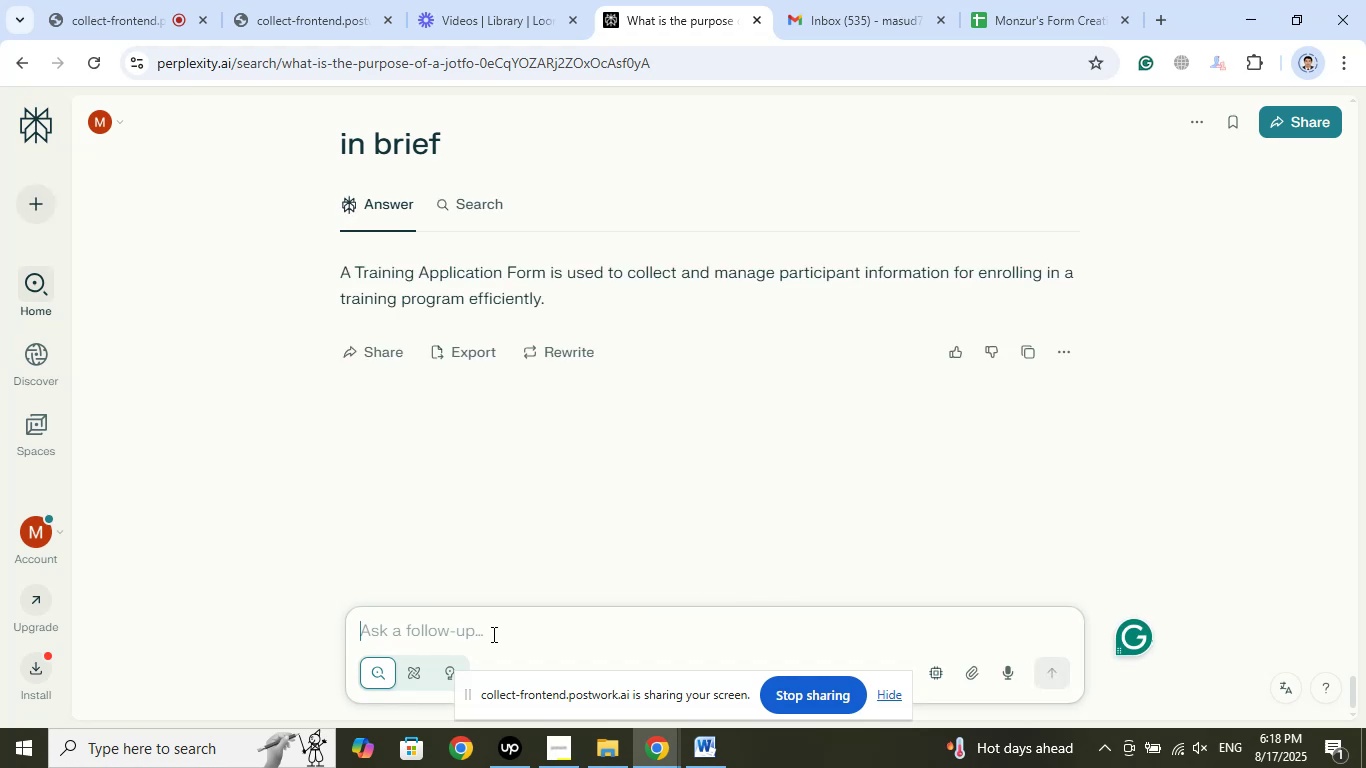 
wait(12.07)
 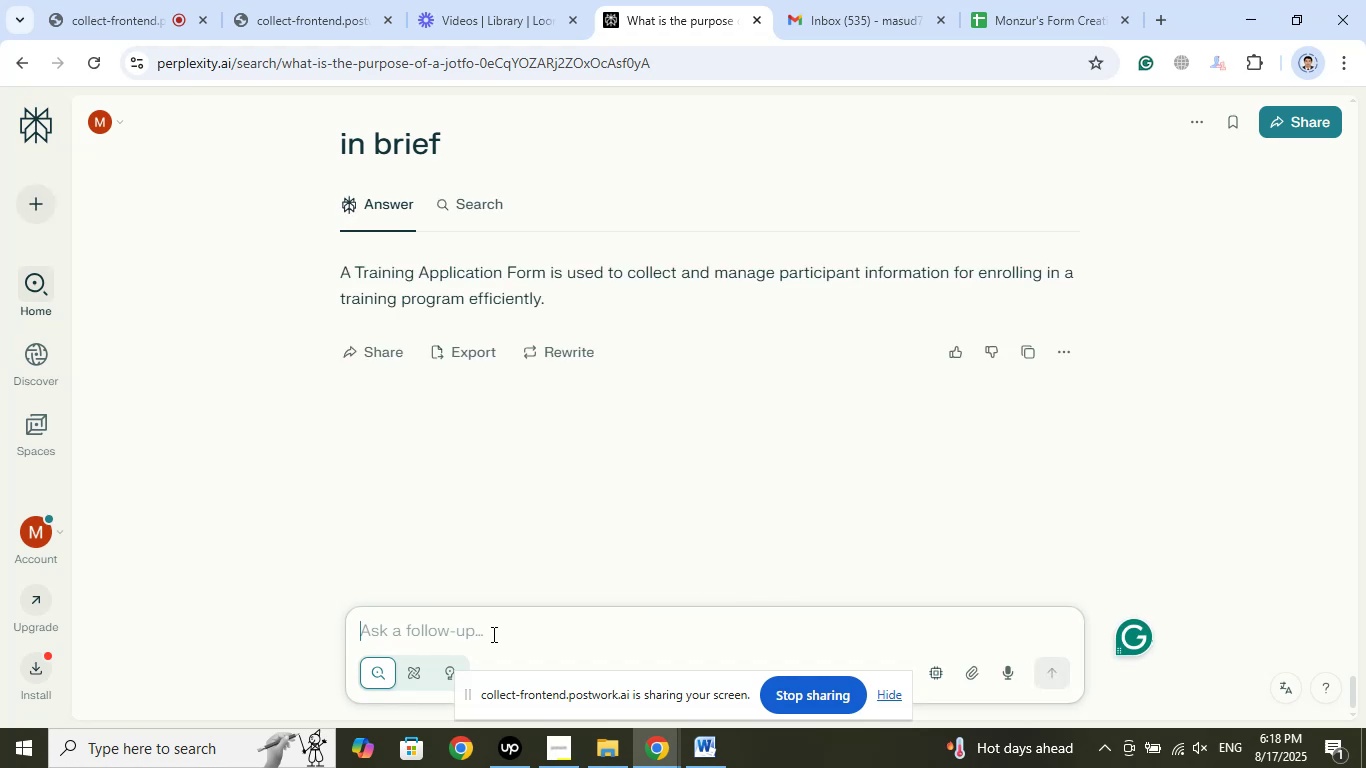 
left_click_drag(start_coordinate=[610, 273], to_coordinate=[614, 323])
 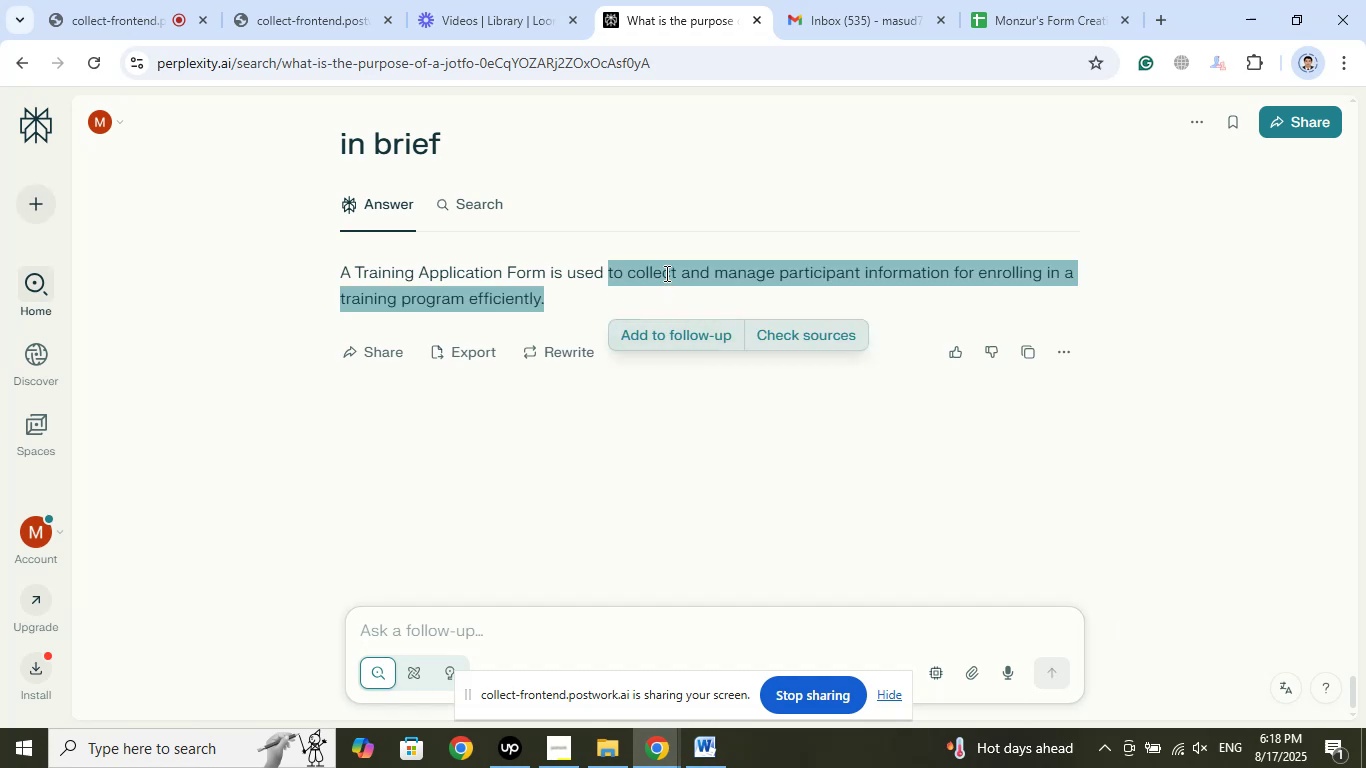 
right_click([665, 273])
 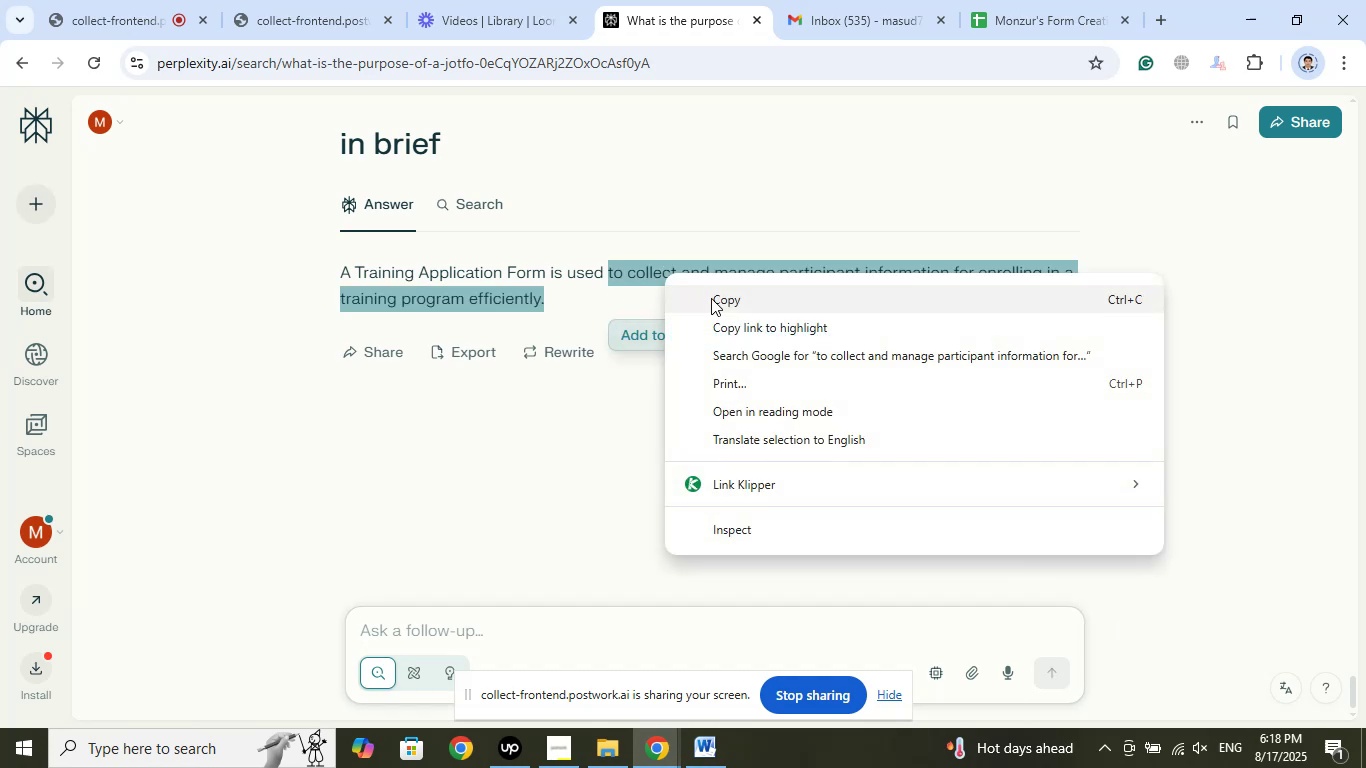 
left_click([711, 298])
 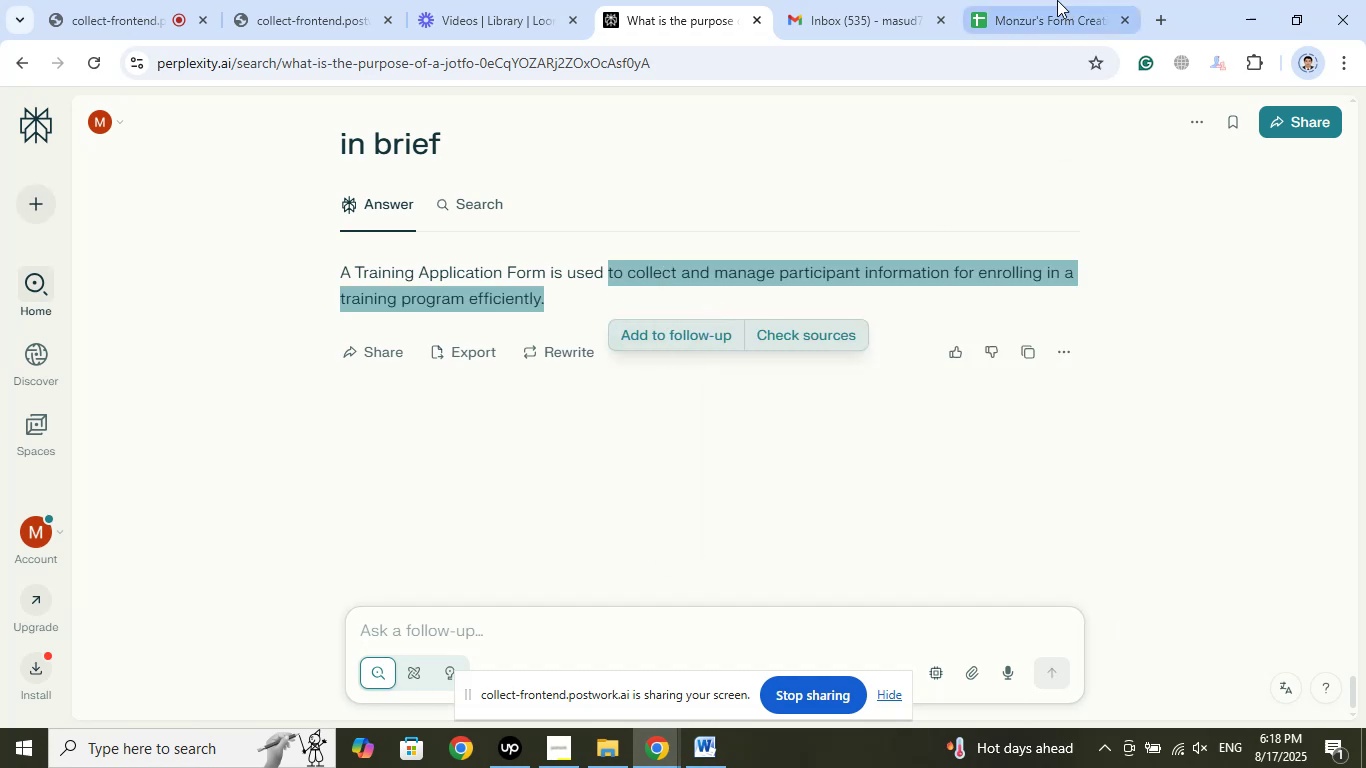 
left_click([1057, 0])
 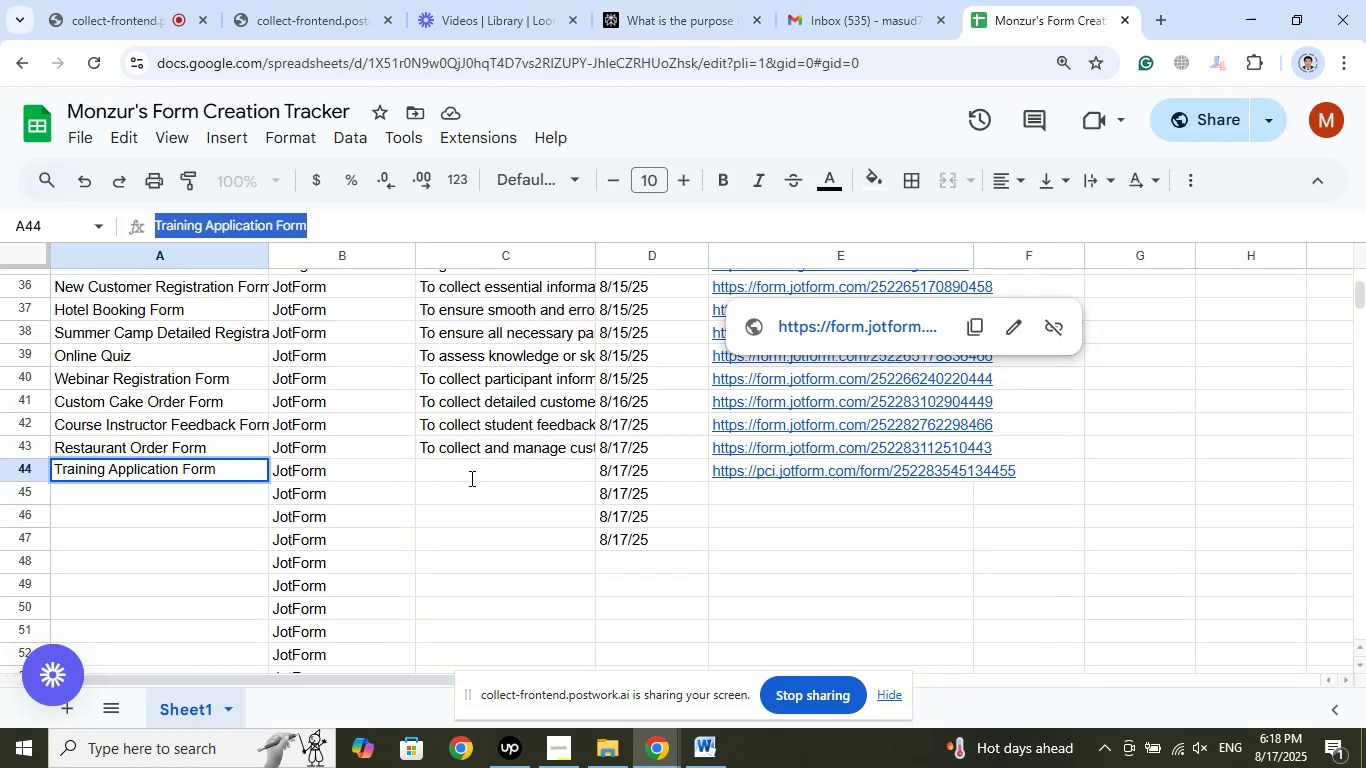 
left_click([469, 482])
 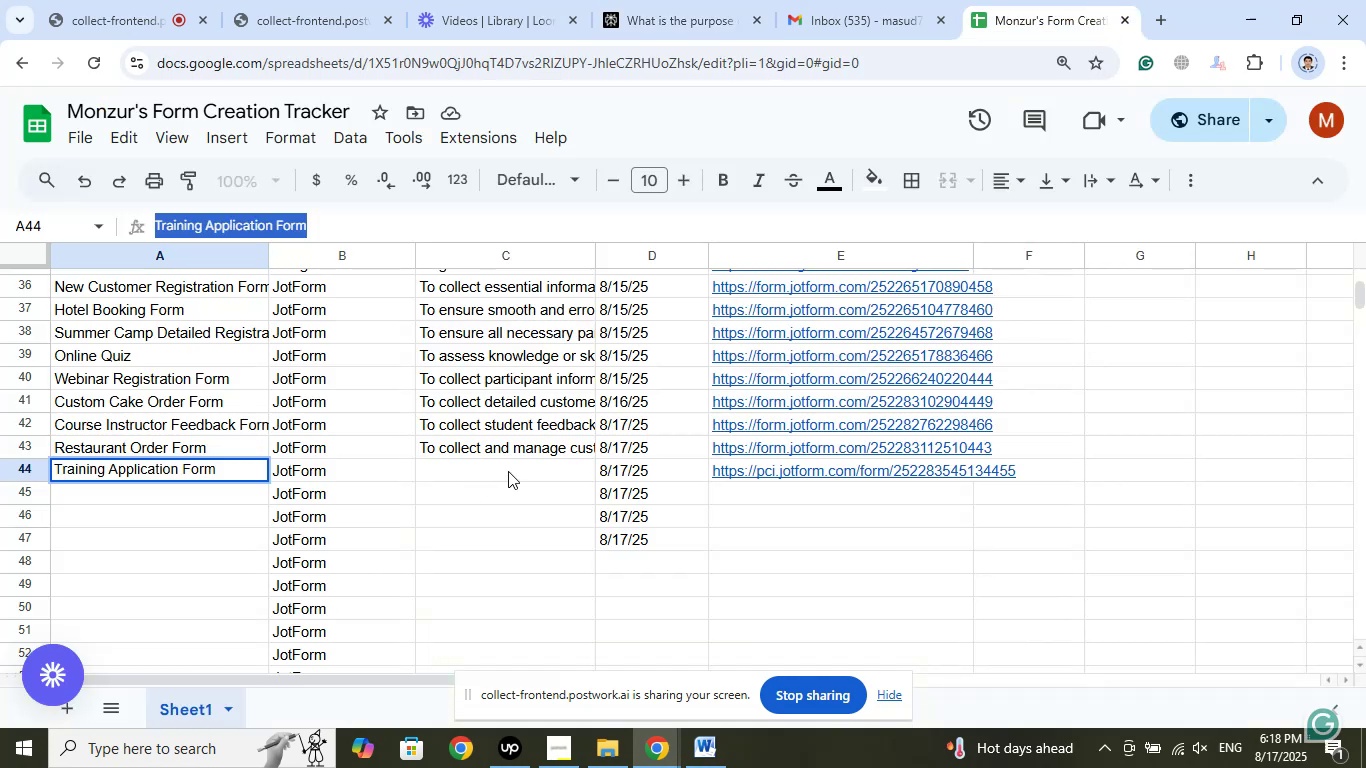 
left_click([508, 471])
 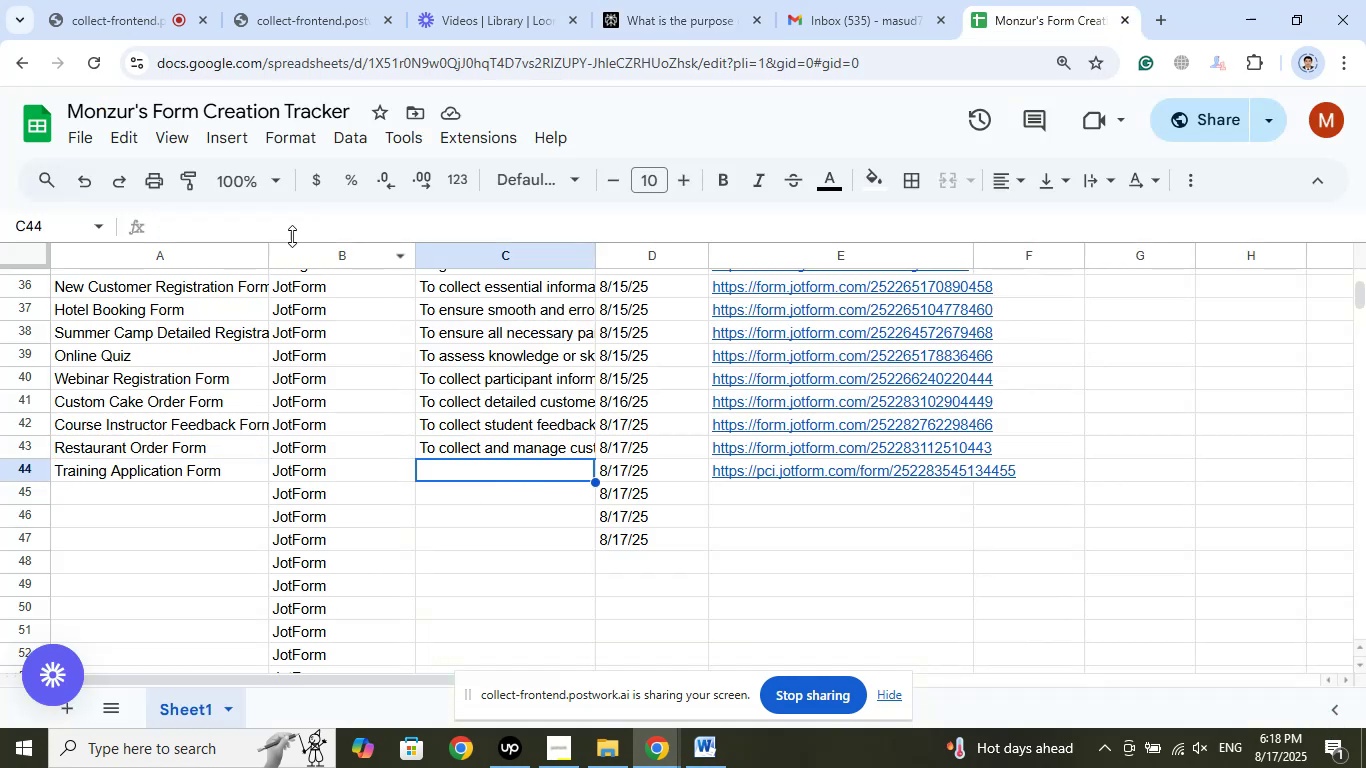 
left_click([282, 226])
 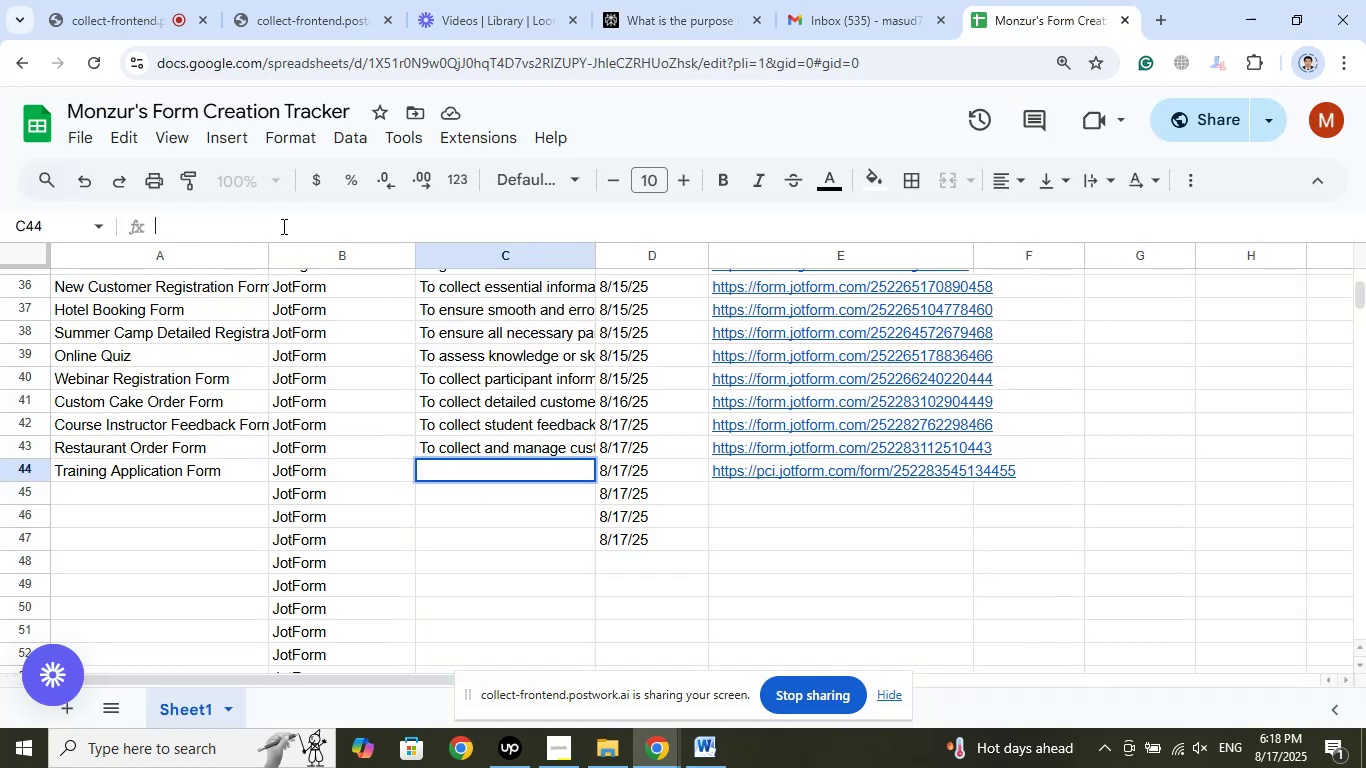 
right_click([282, 226])
 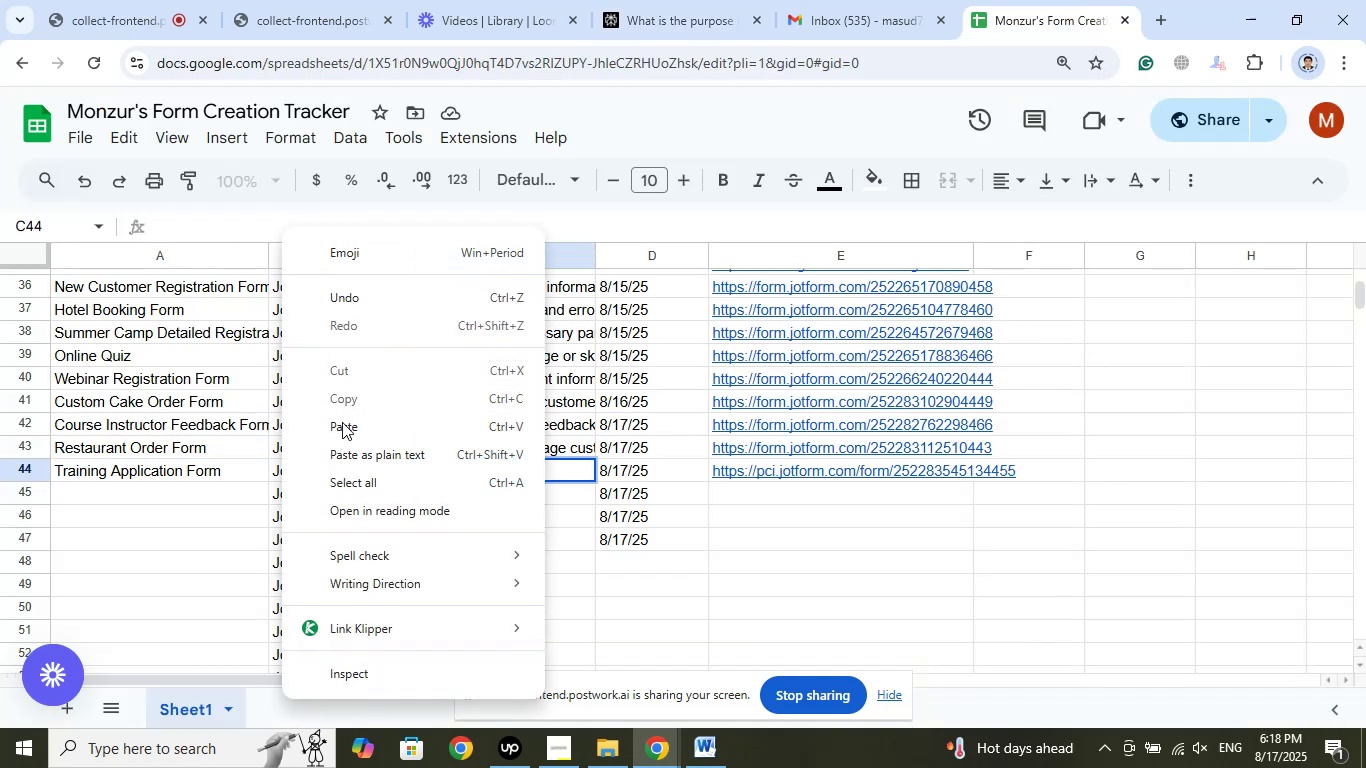 
left_click([341, 432])
 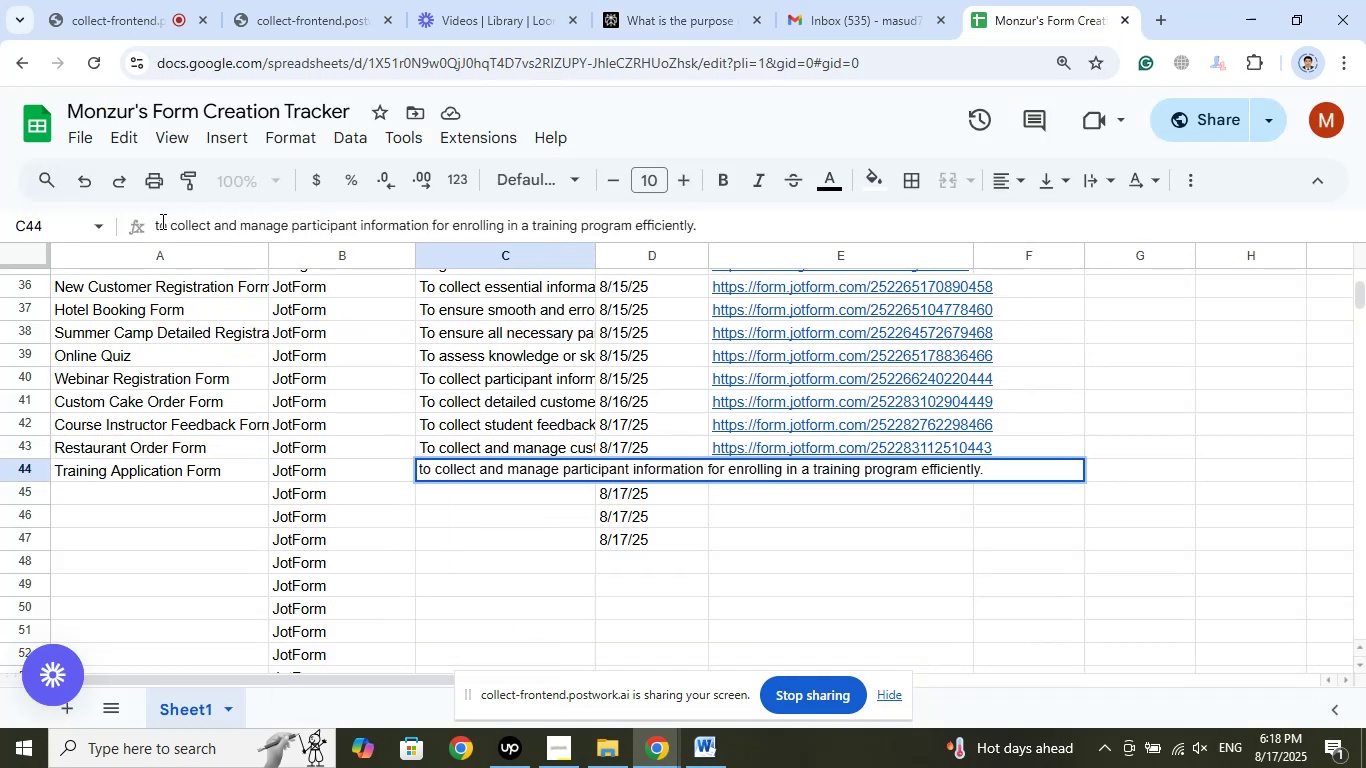 
left_click([161, 229])
 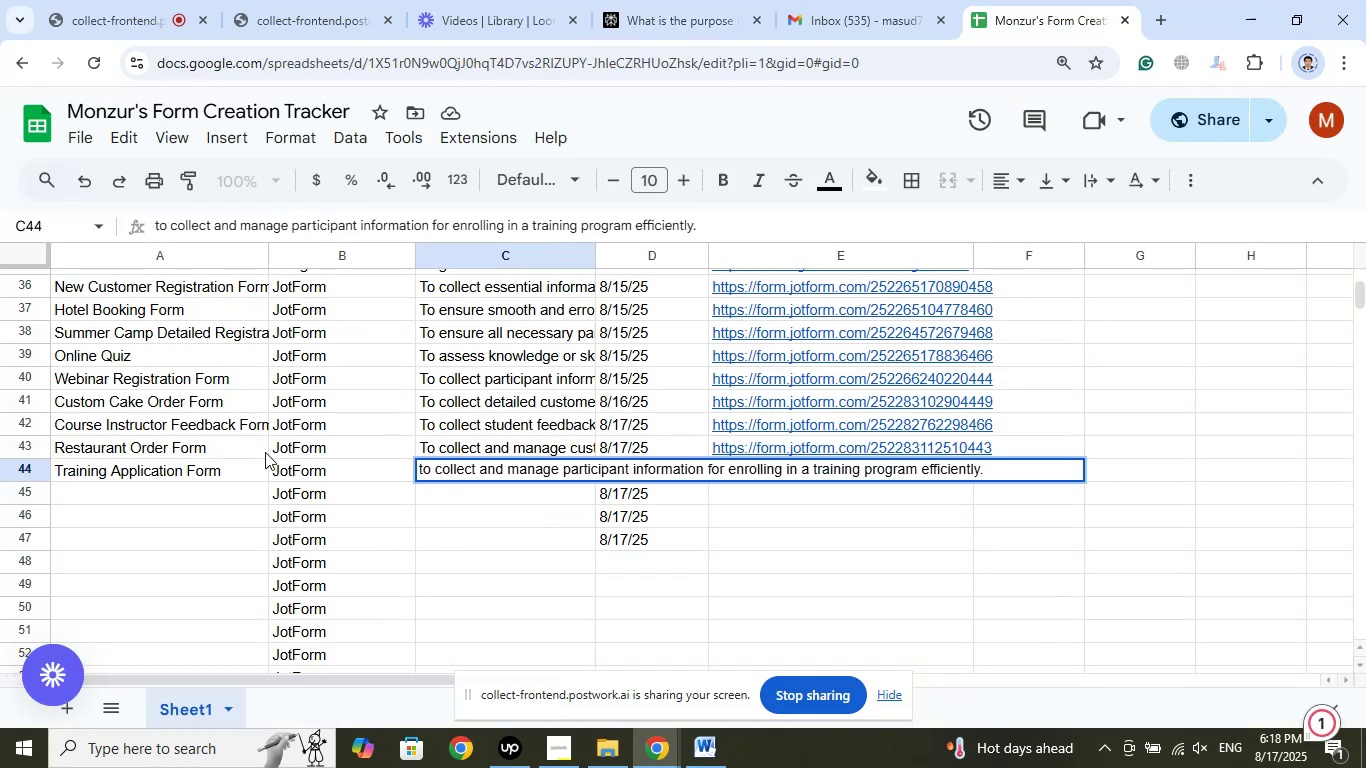 
key(Backspace)
 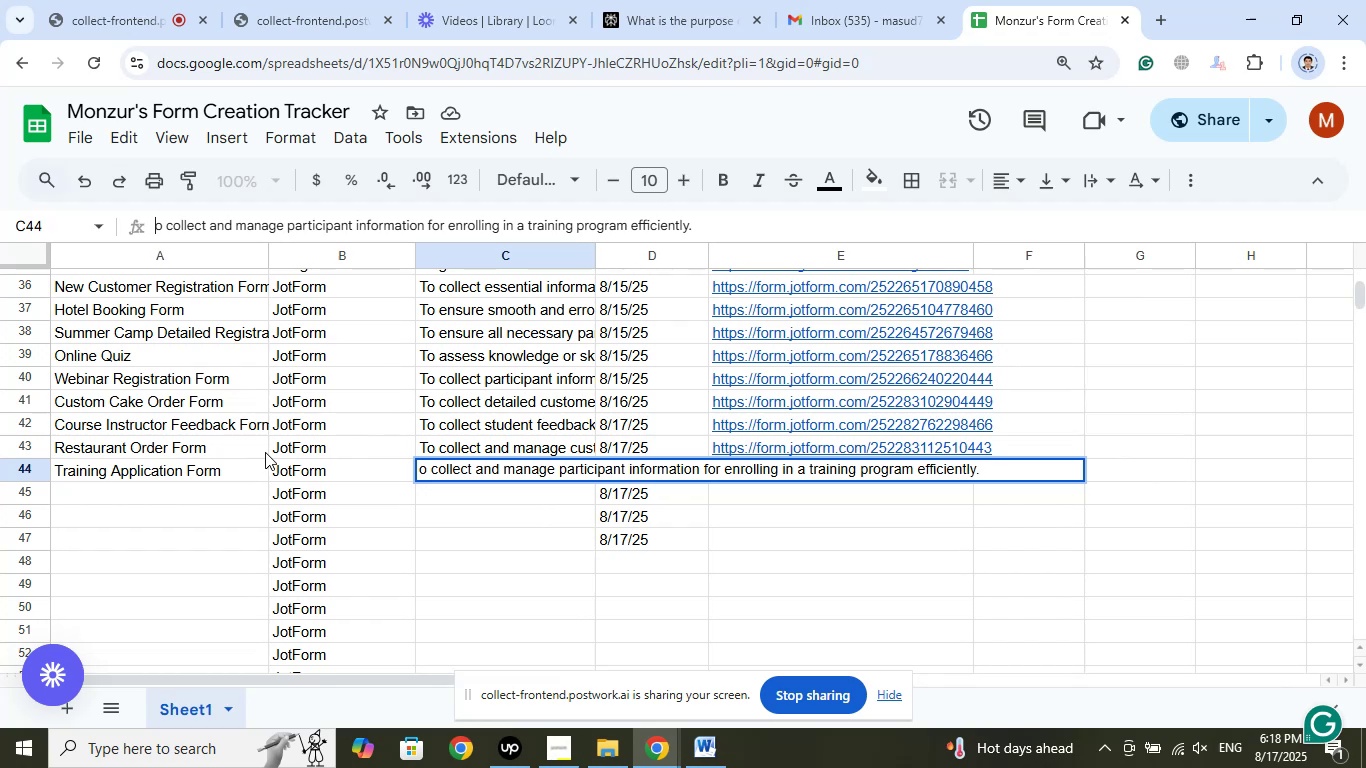 
key(Shift+T)
 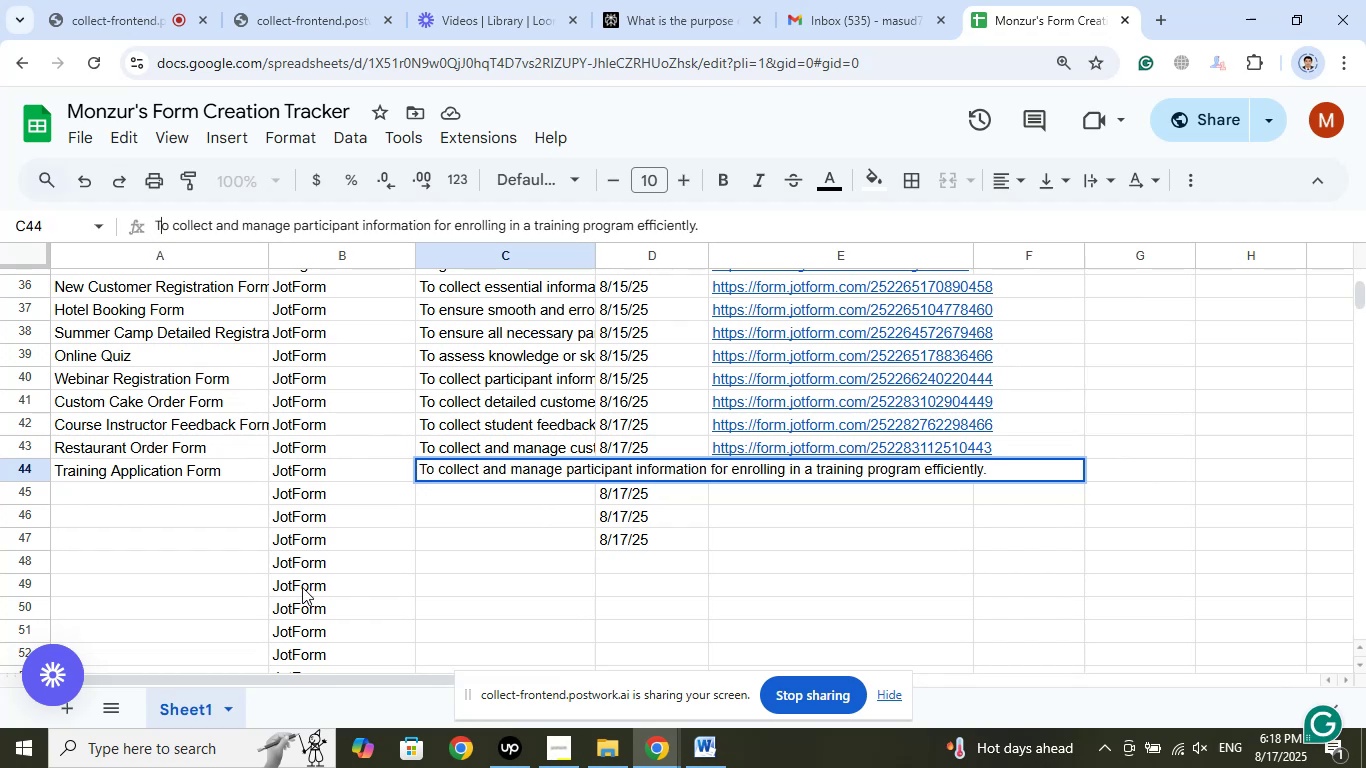 
left_click([404, 507])
 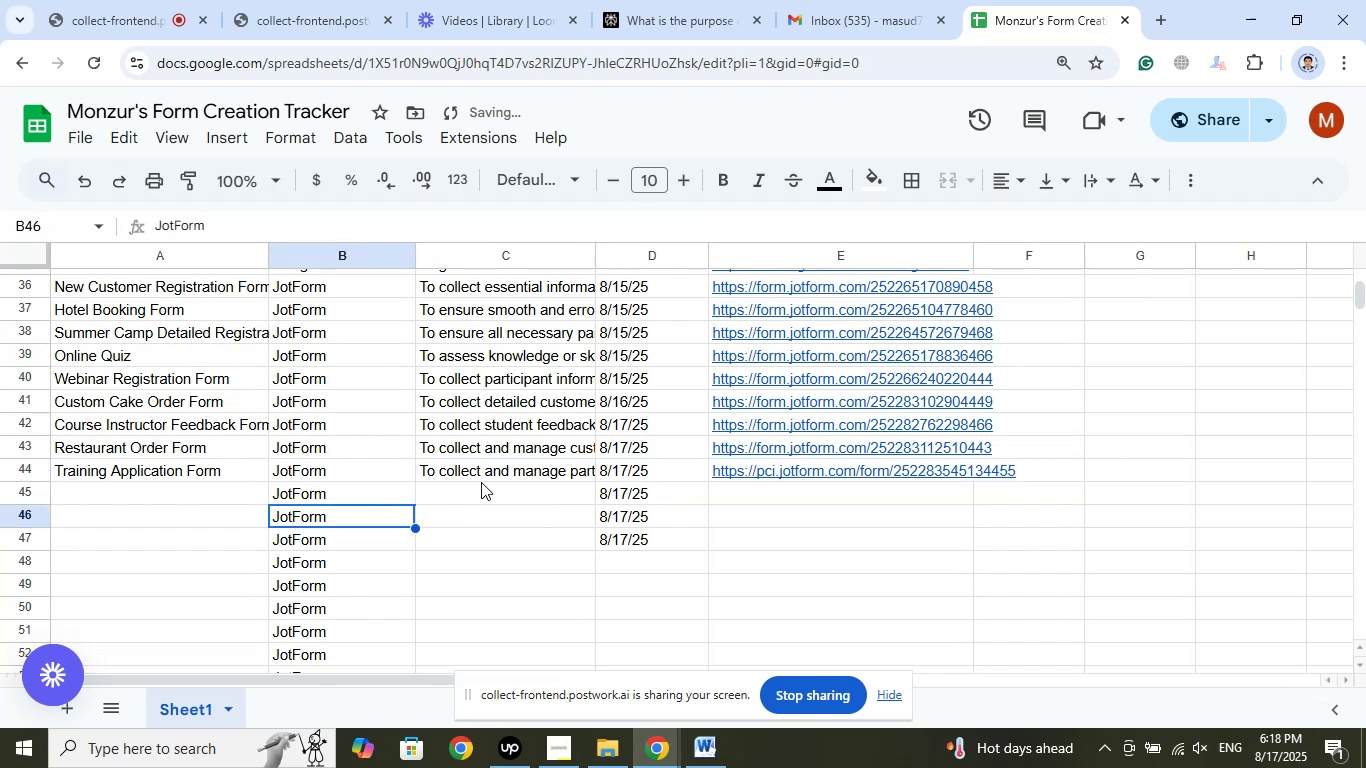 
left_click([488, 474])
 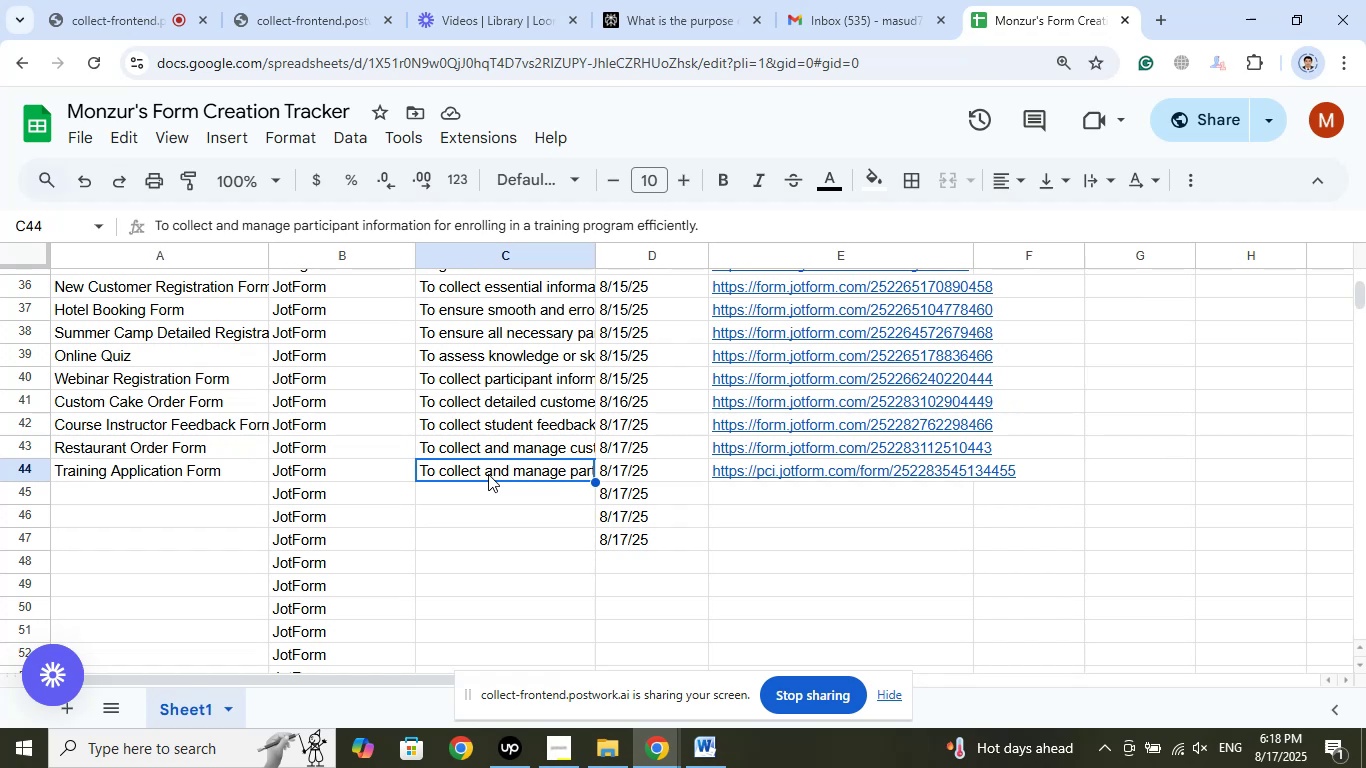 
wait(6.58)
 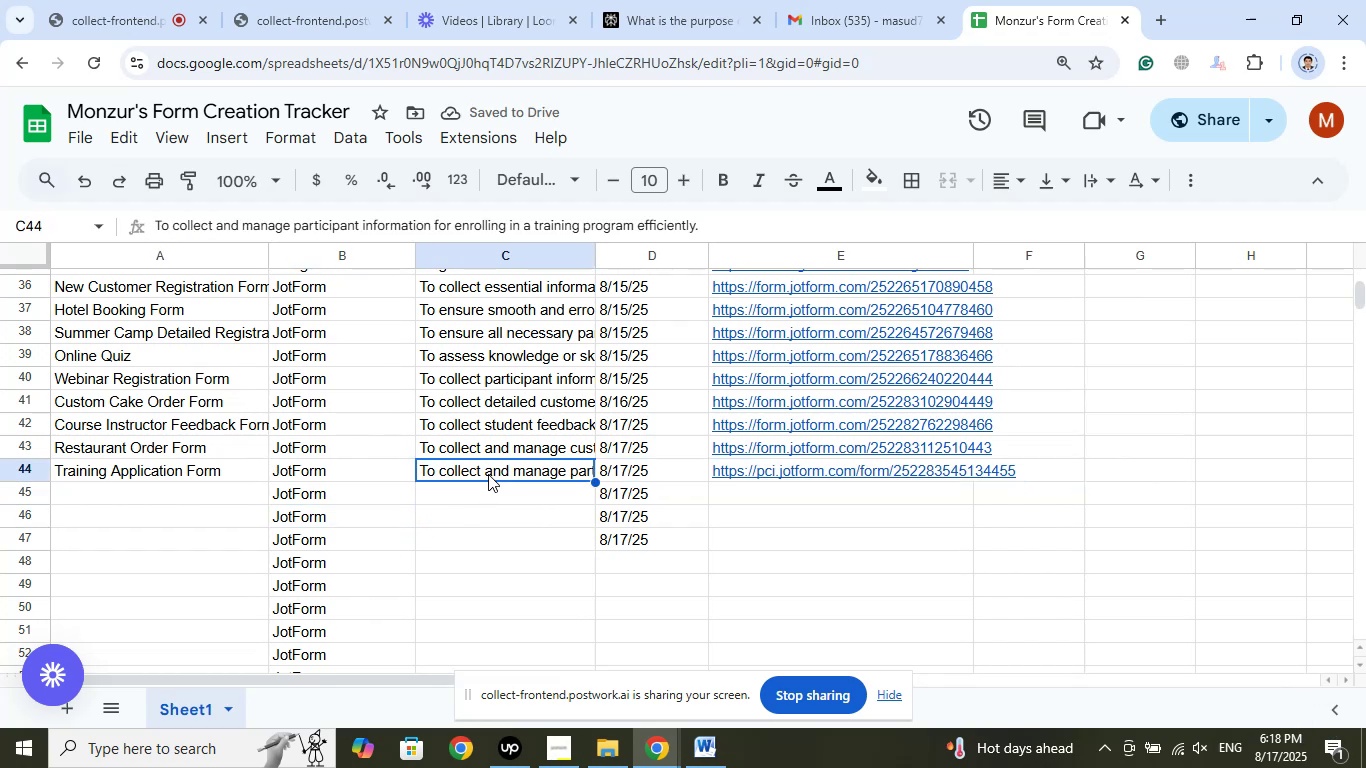 
left_click([758, 486])
 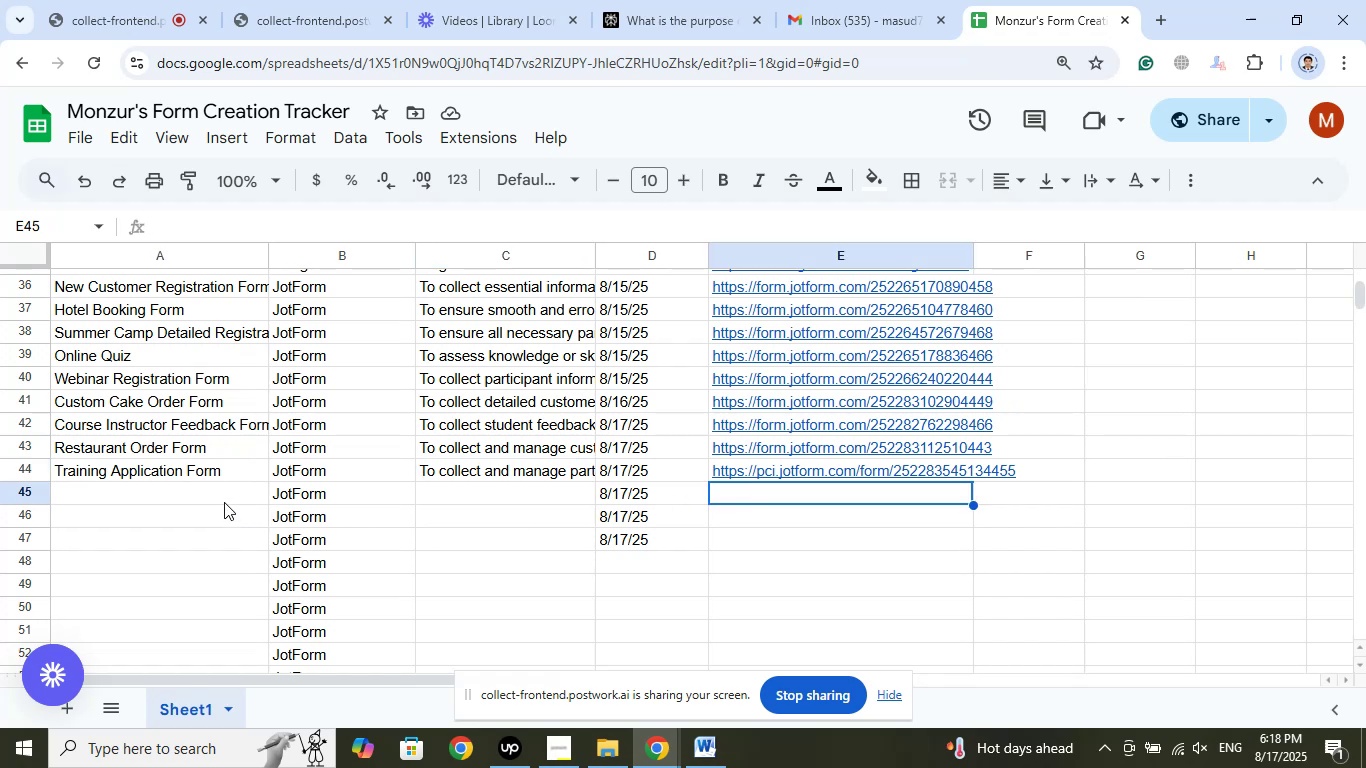 
left_click([225, 494])
 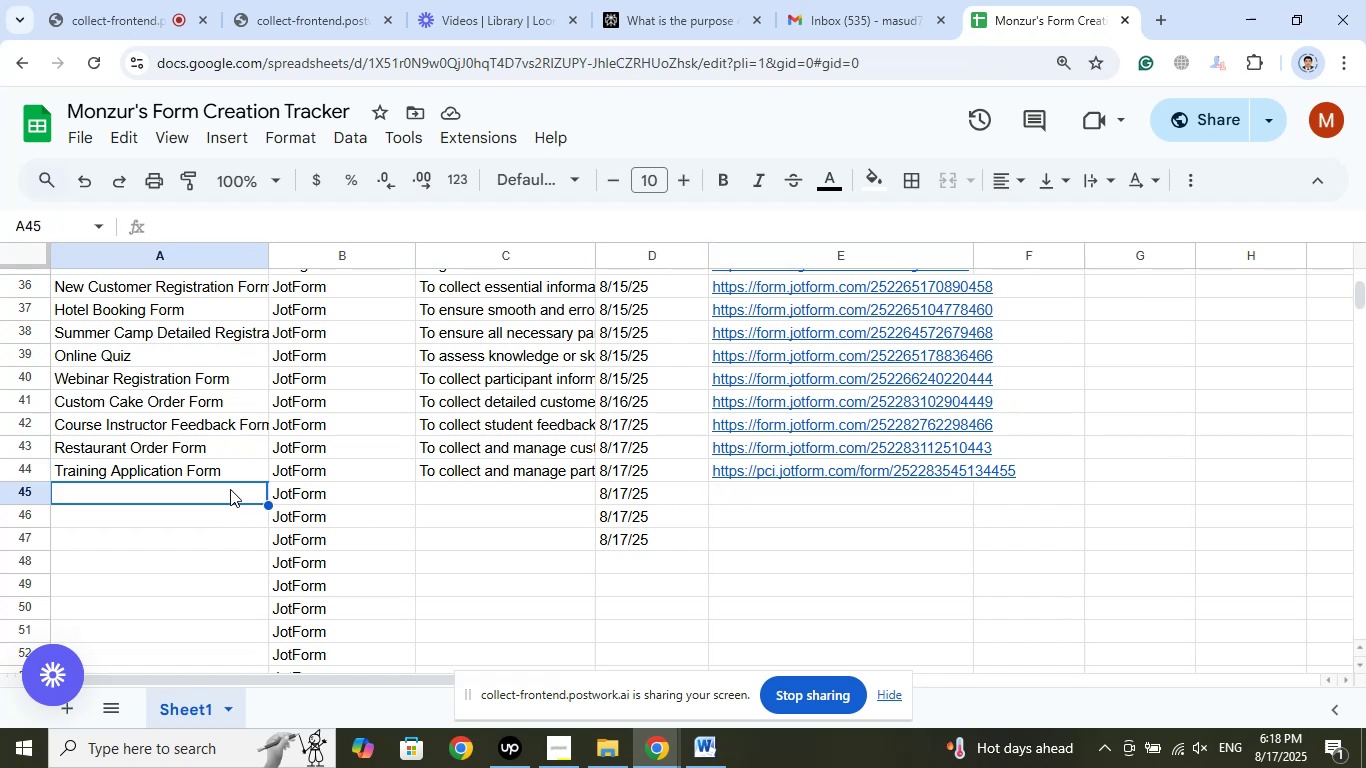 
scroll: coordinate [262, 471], scroll_direction: down, amount: 1.0
 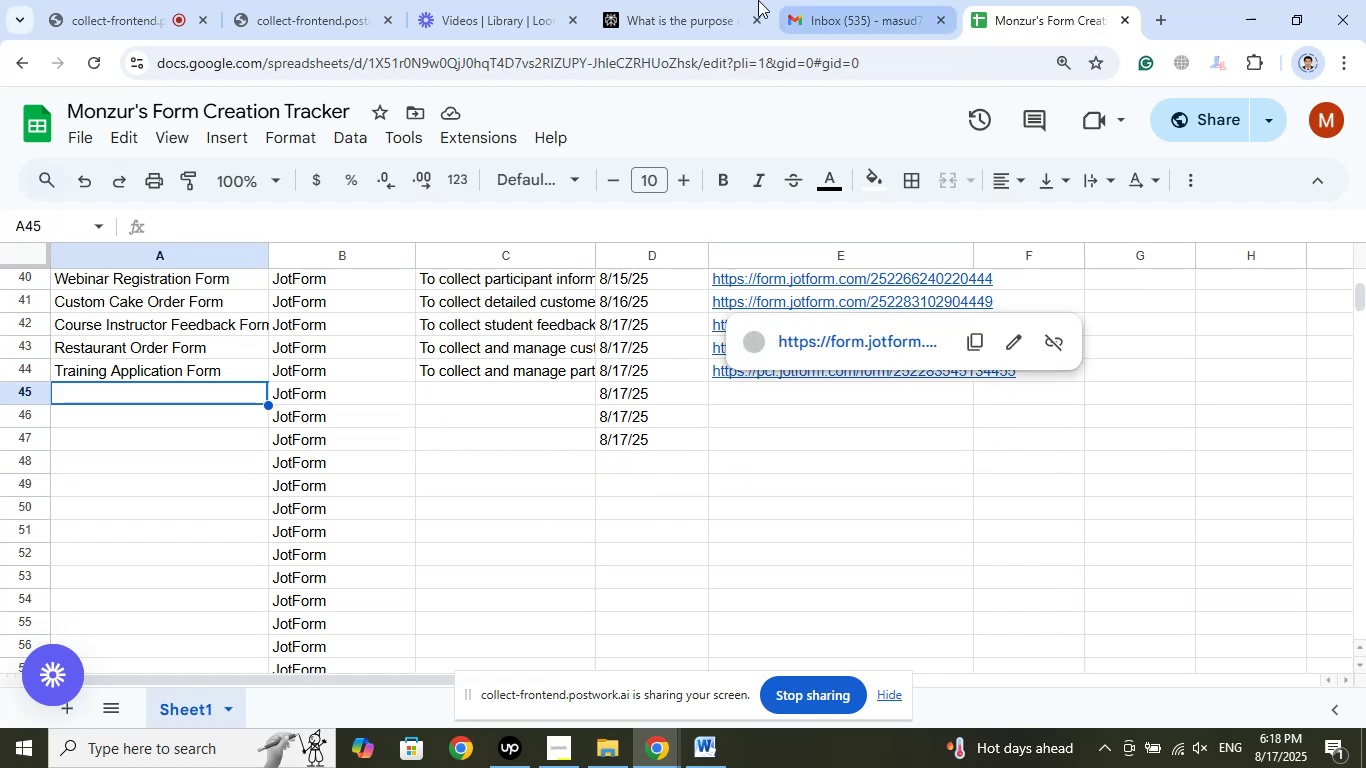 
left_click([700, 0])
 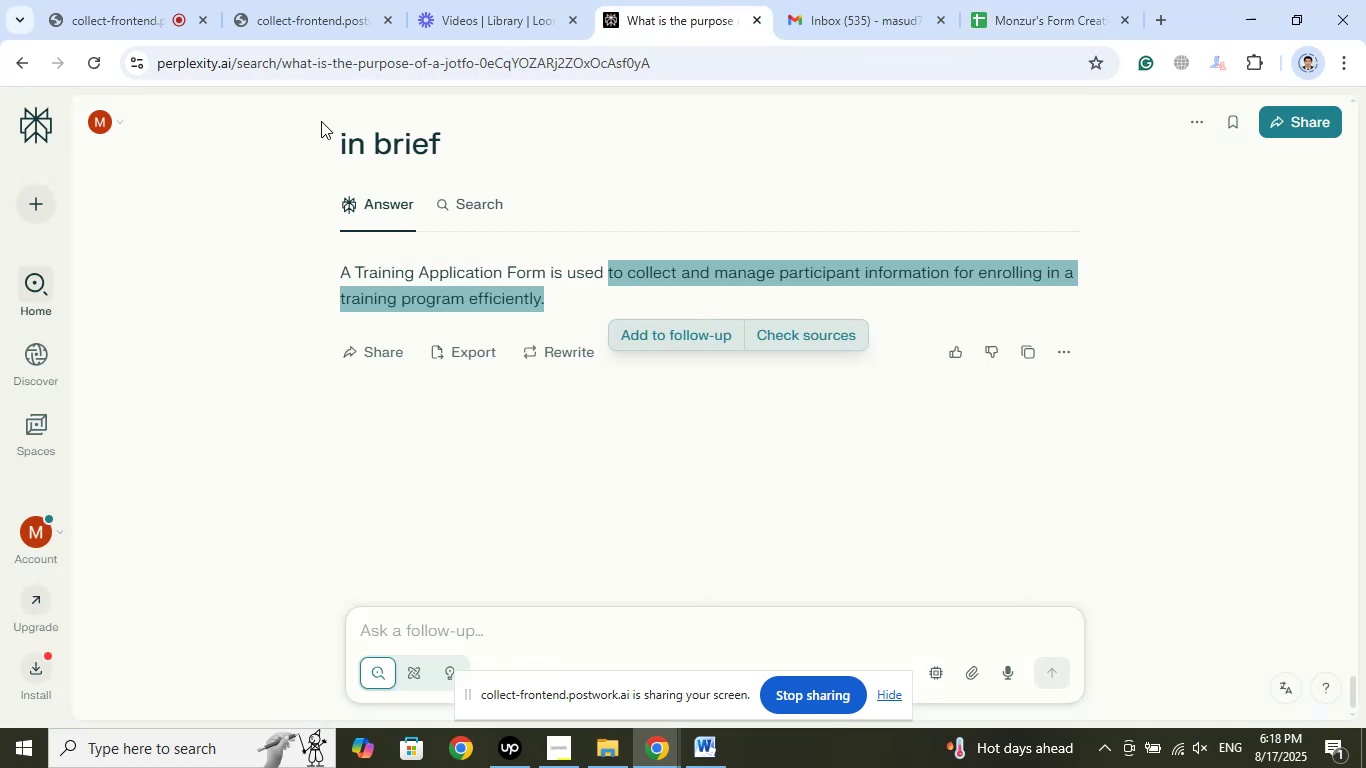 
left_click([108, 0])
 